 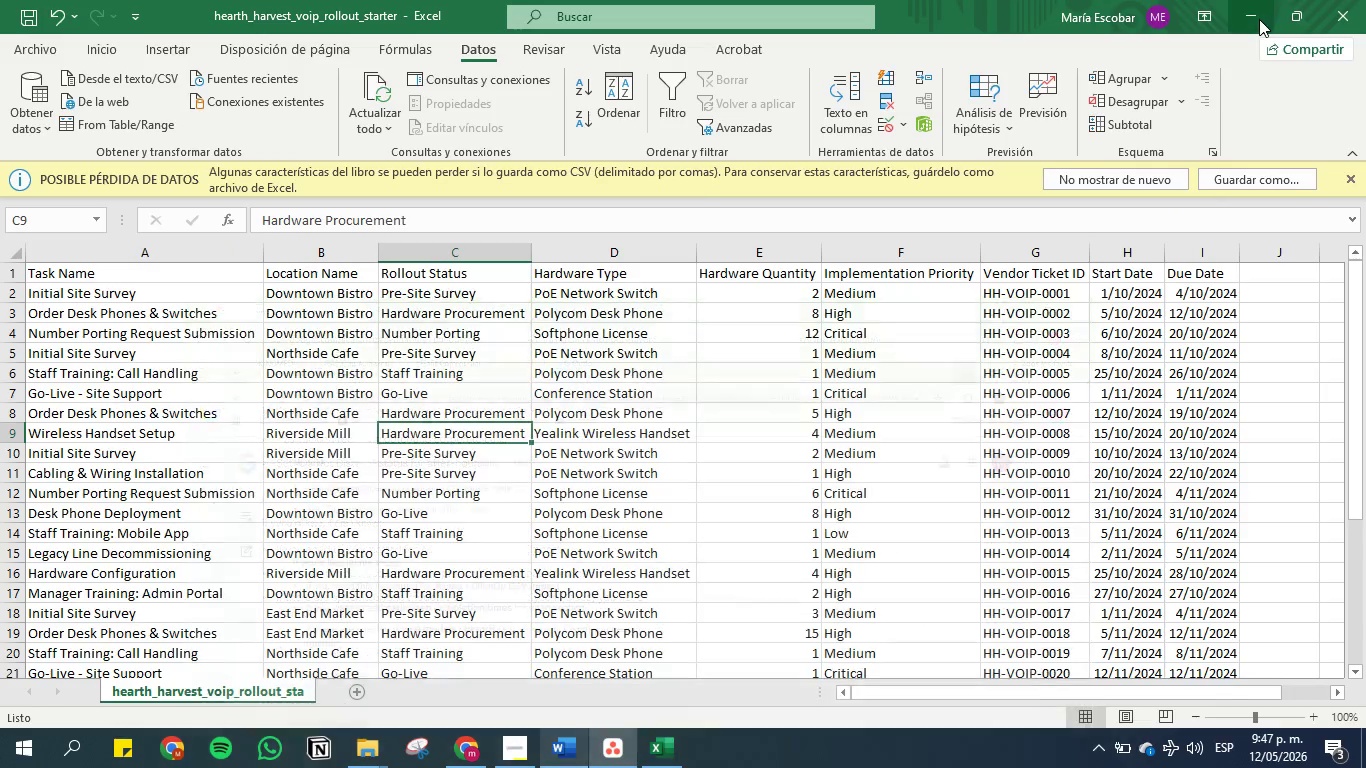 
left_click([1259, 19])
 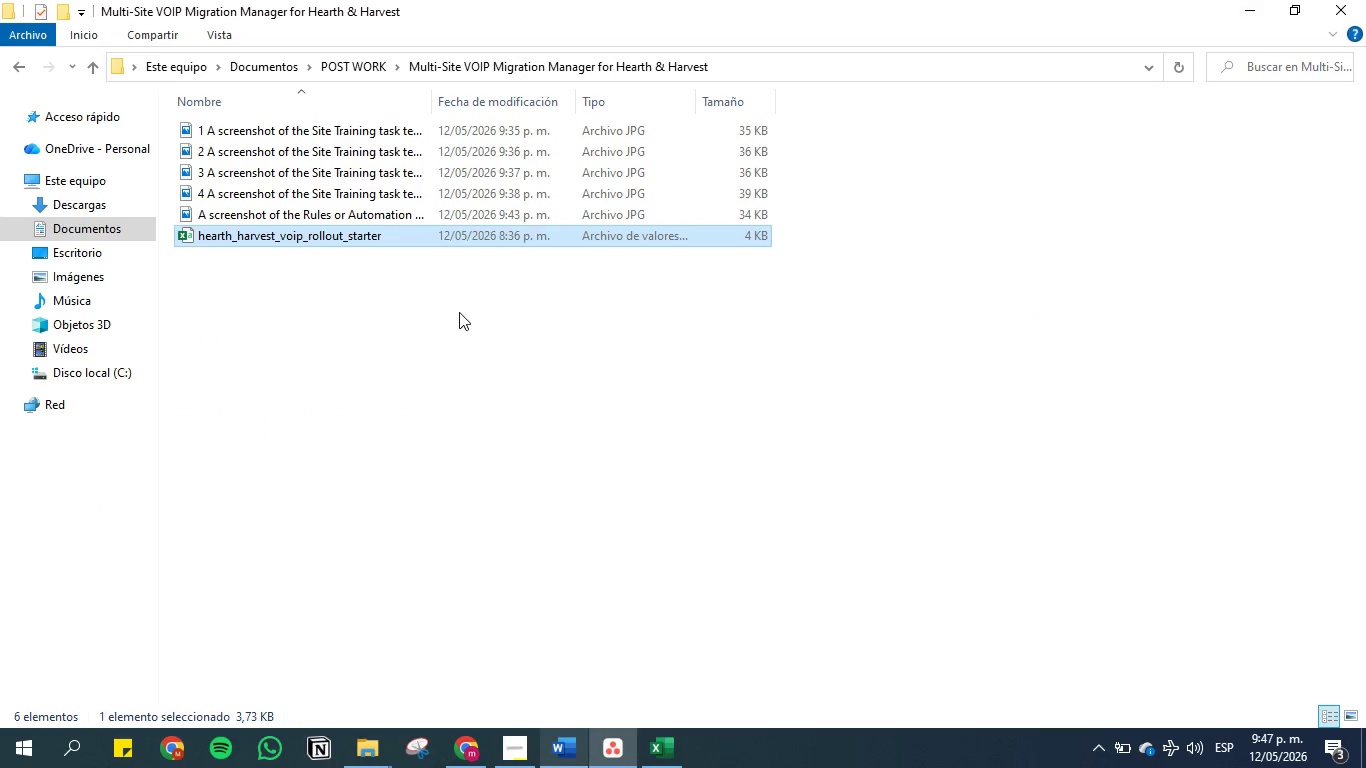 
left_click([468, 310])
 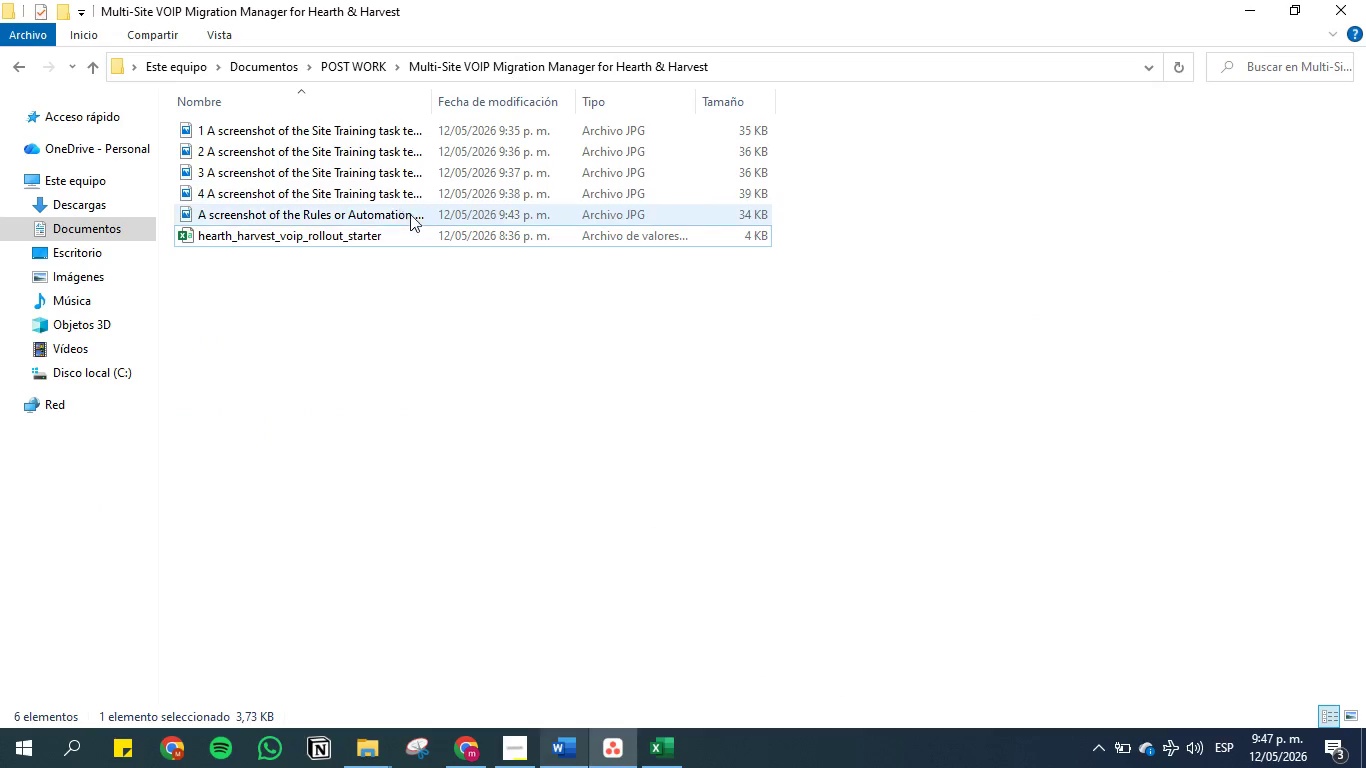 
left_click([609, 748])
 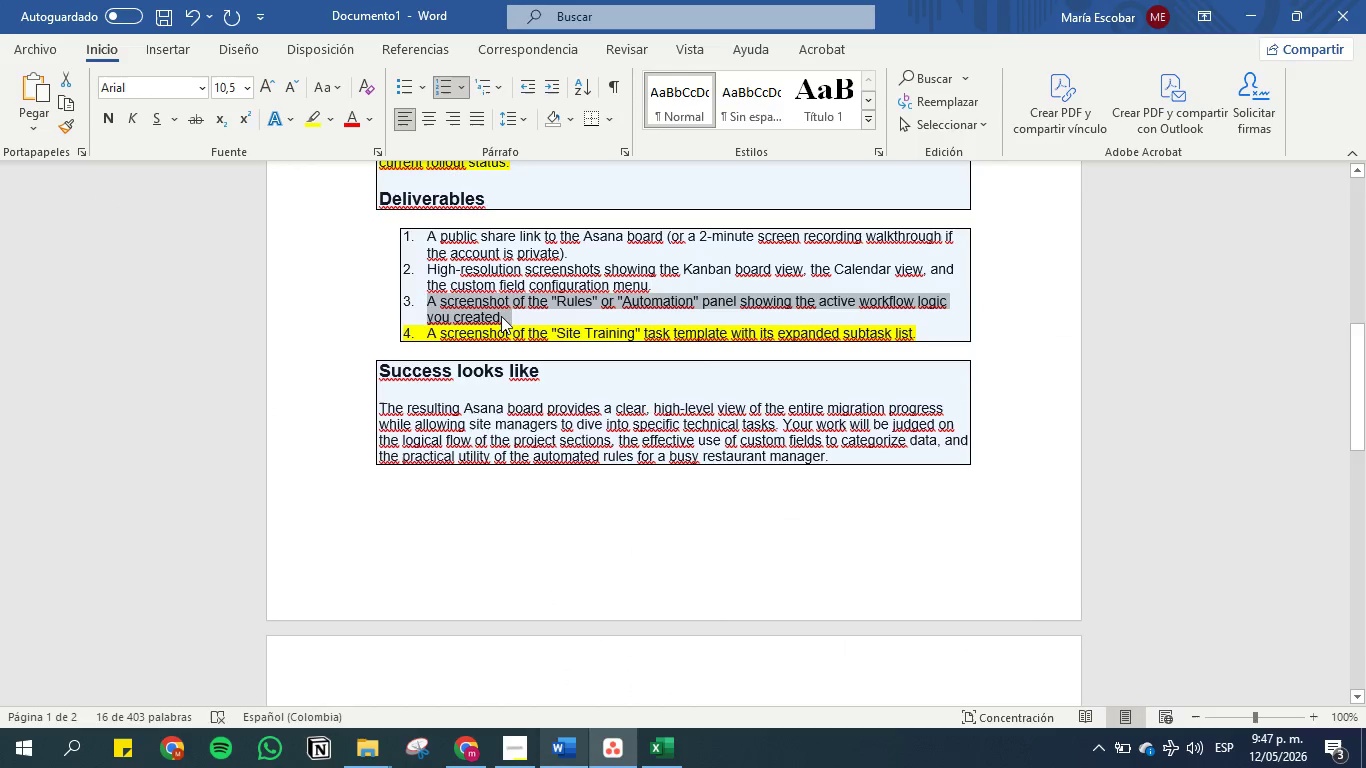 
left_click([313, 109])
 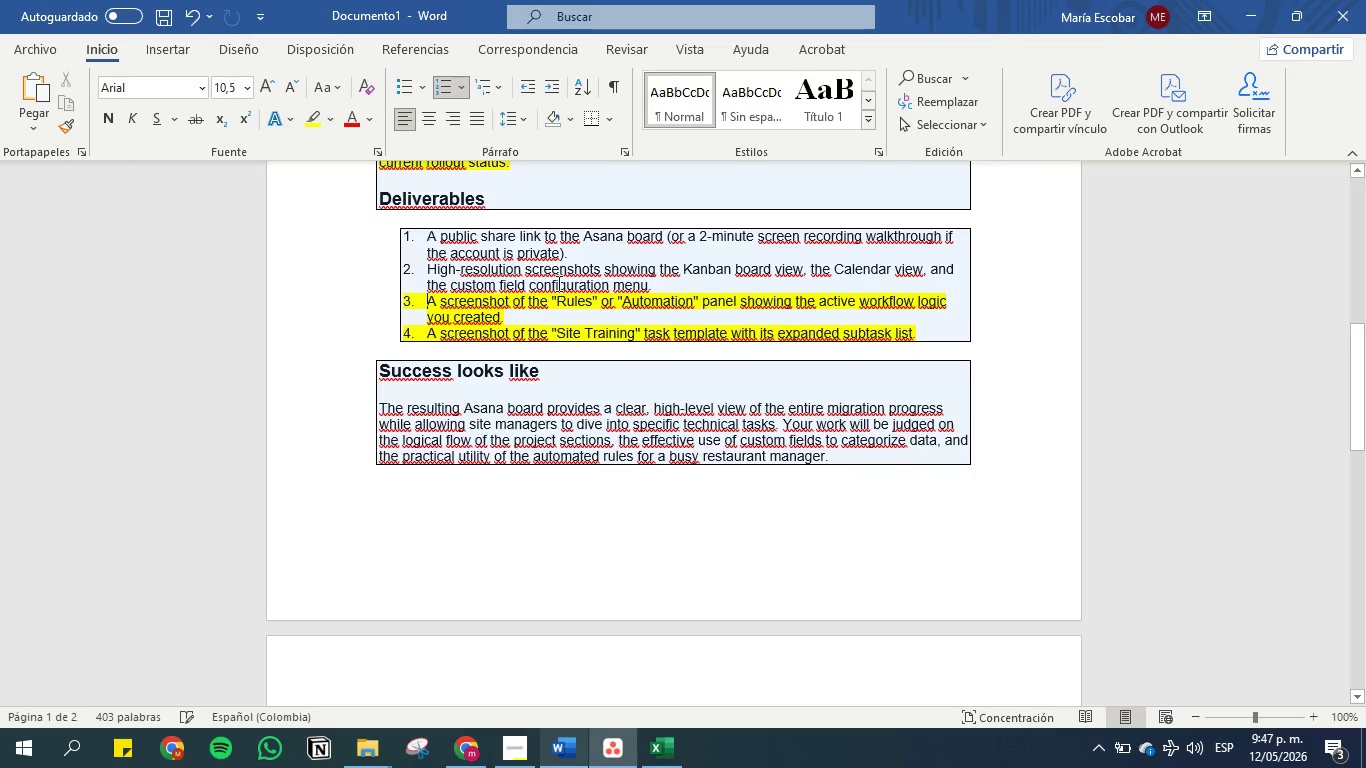 
left_click([557, 283])
 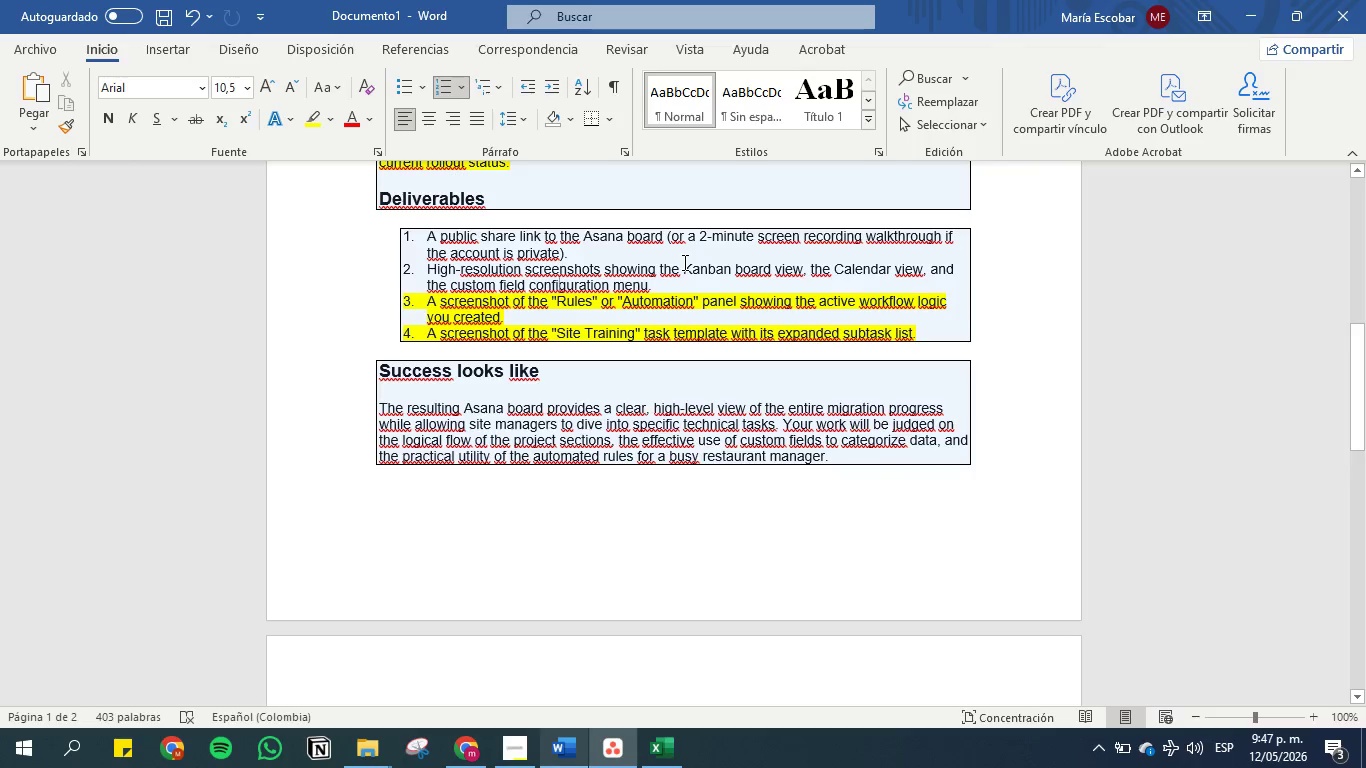 
wait(8.38)
 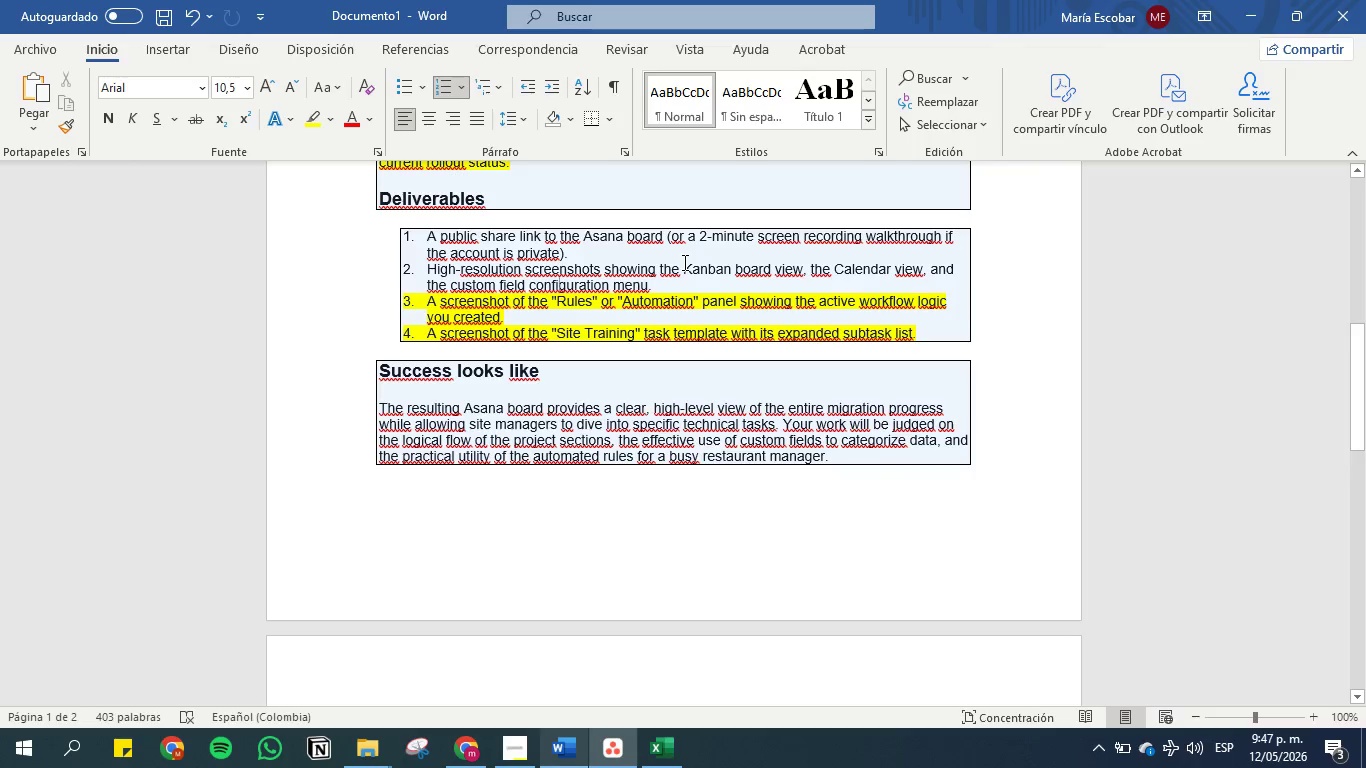 
left_click([598, 752])
 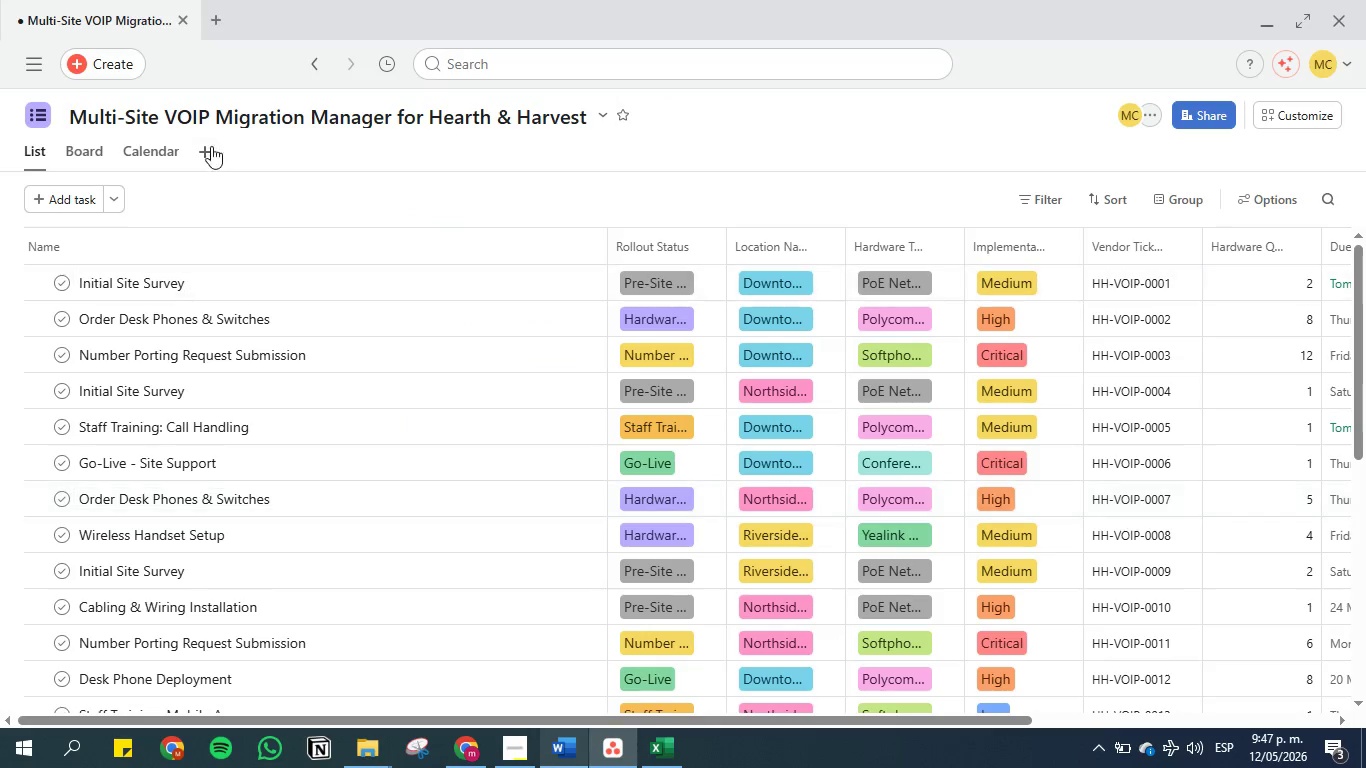 
left_click([90, 153])
 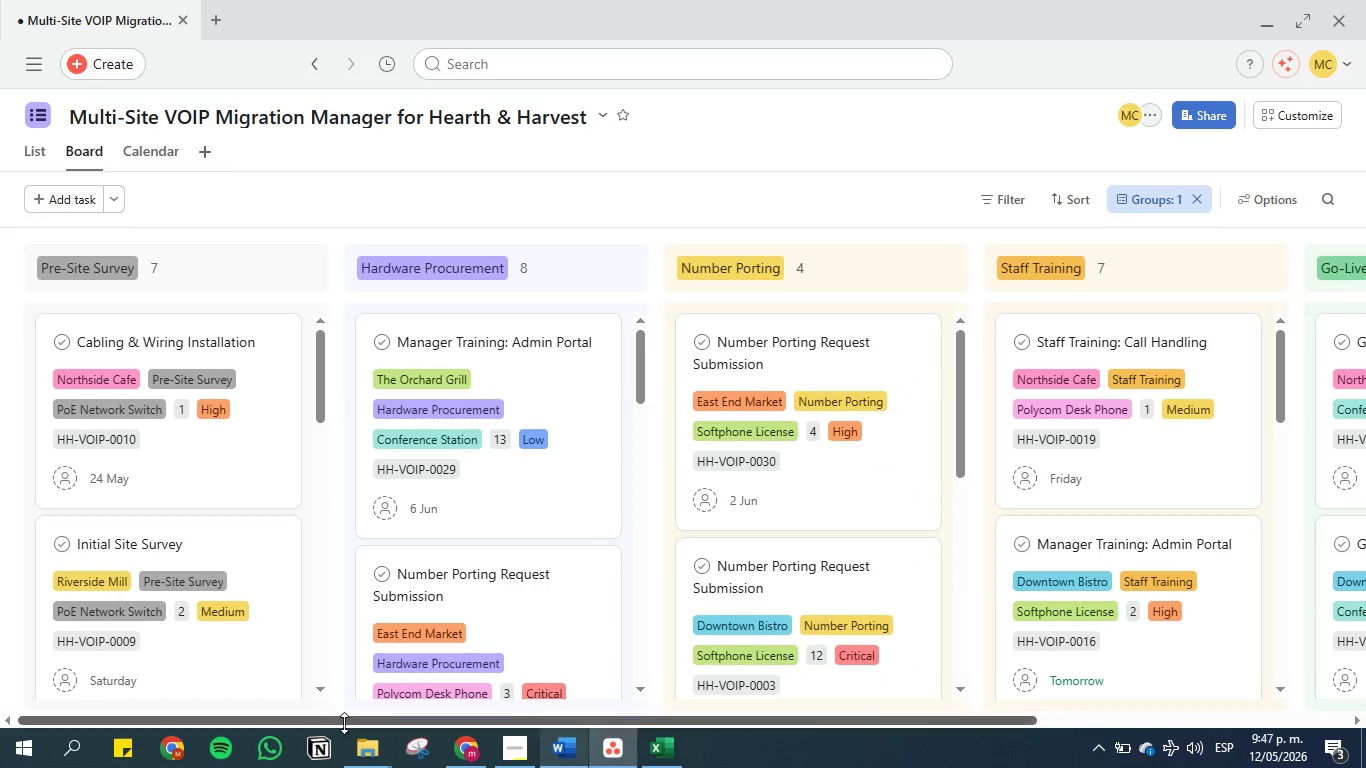 
left_click_drag(start_coordinate=[344, 719], to_coordinate=[291, 717])
 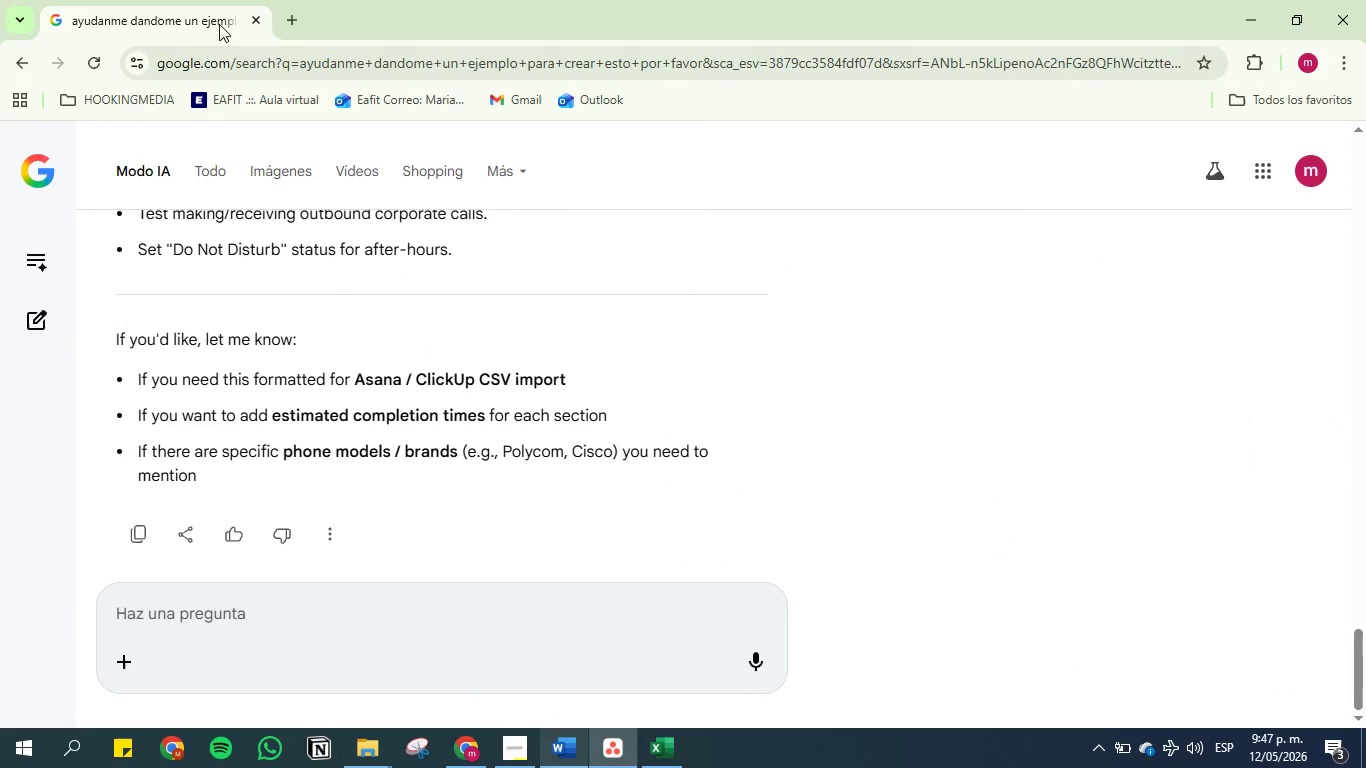 
left_click([286, 18])
 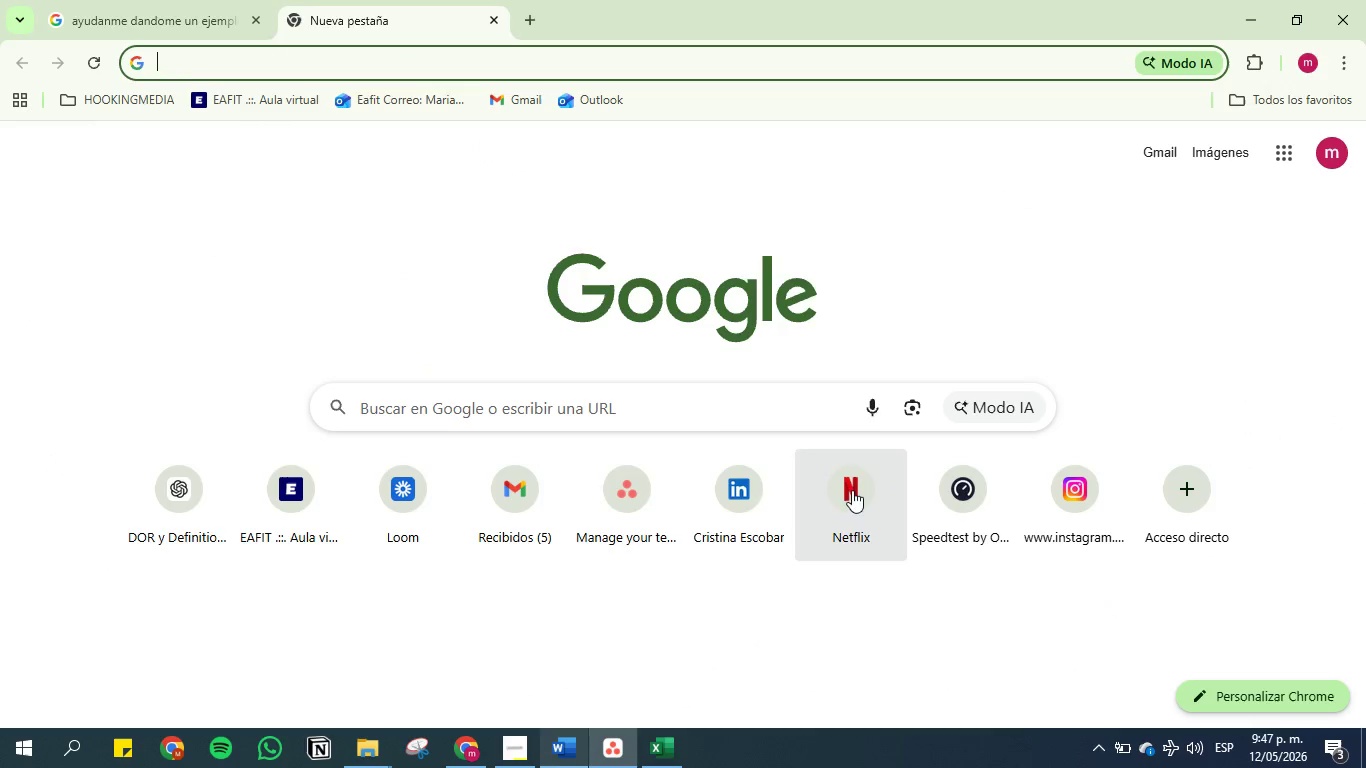 
left_click([620, 466])
 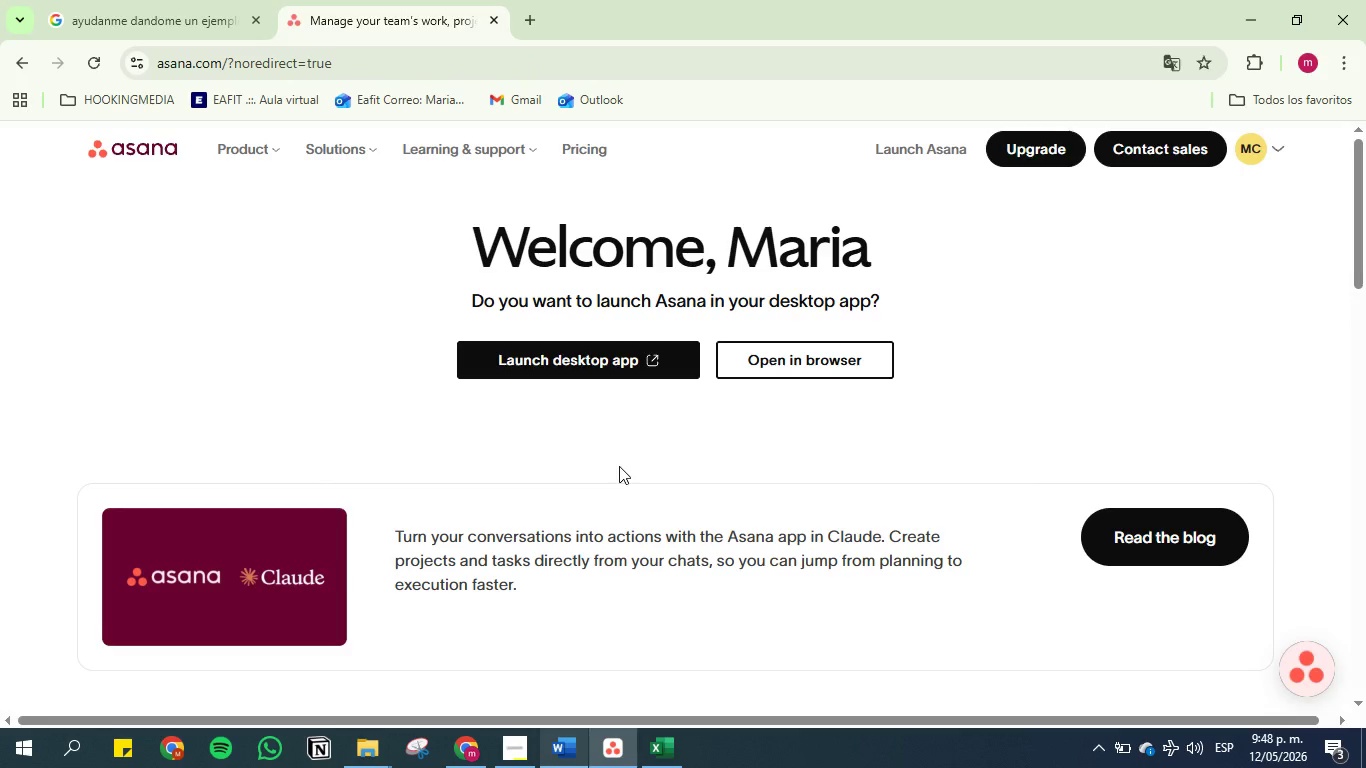 
wait(15.72)
 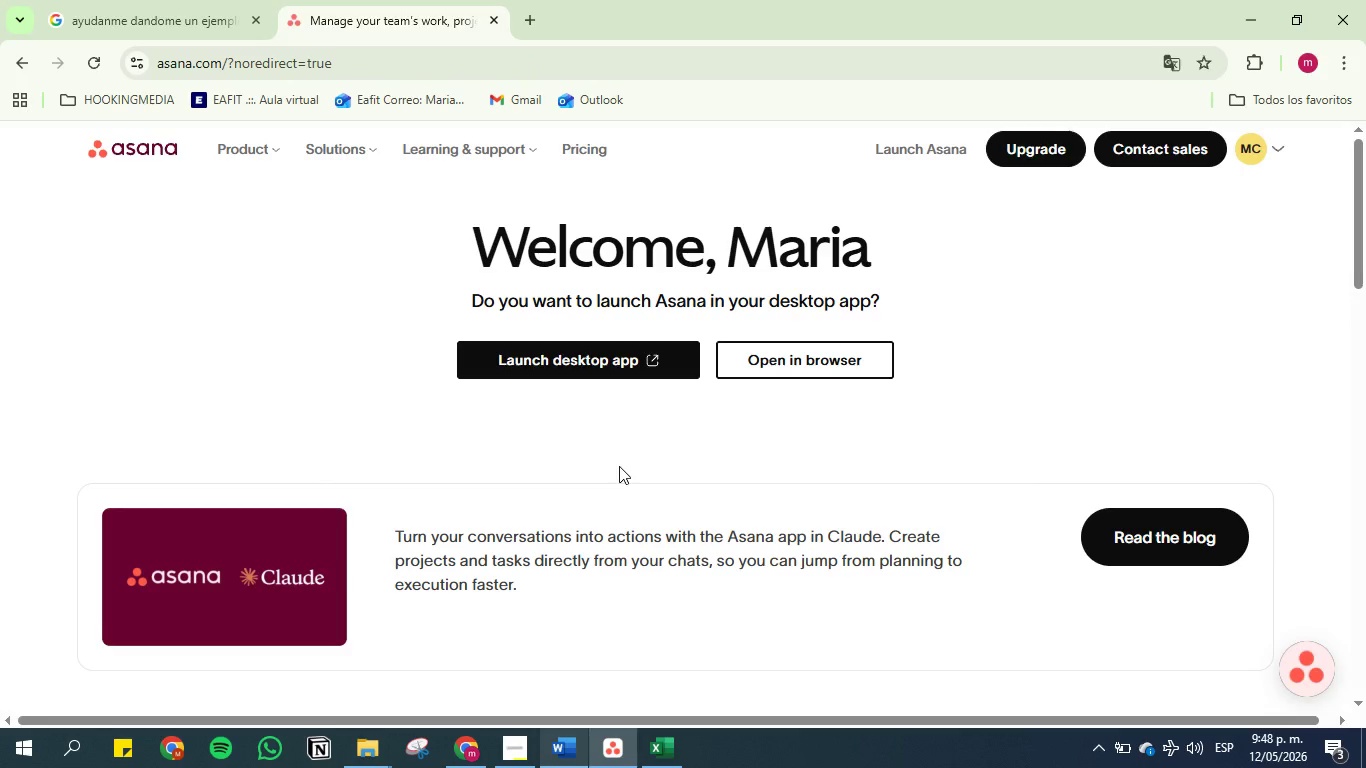 
left_click([765, 349])
 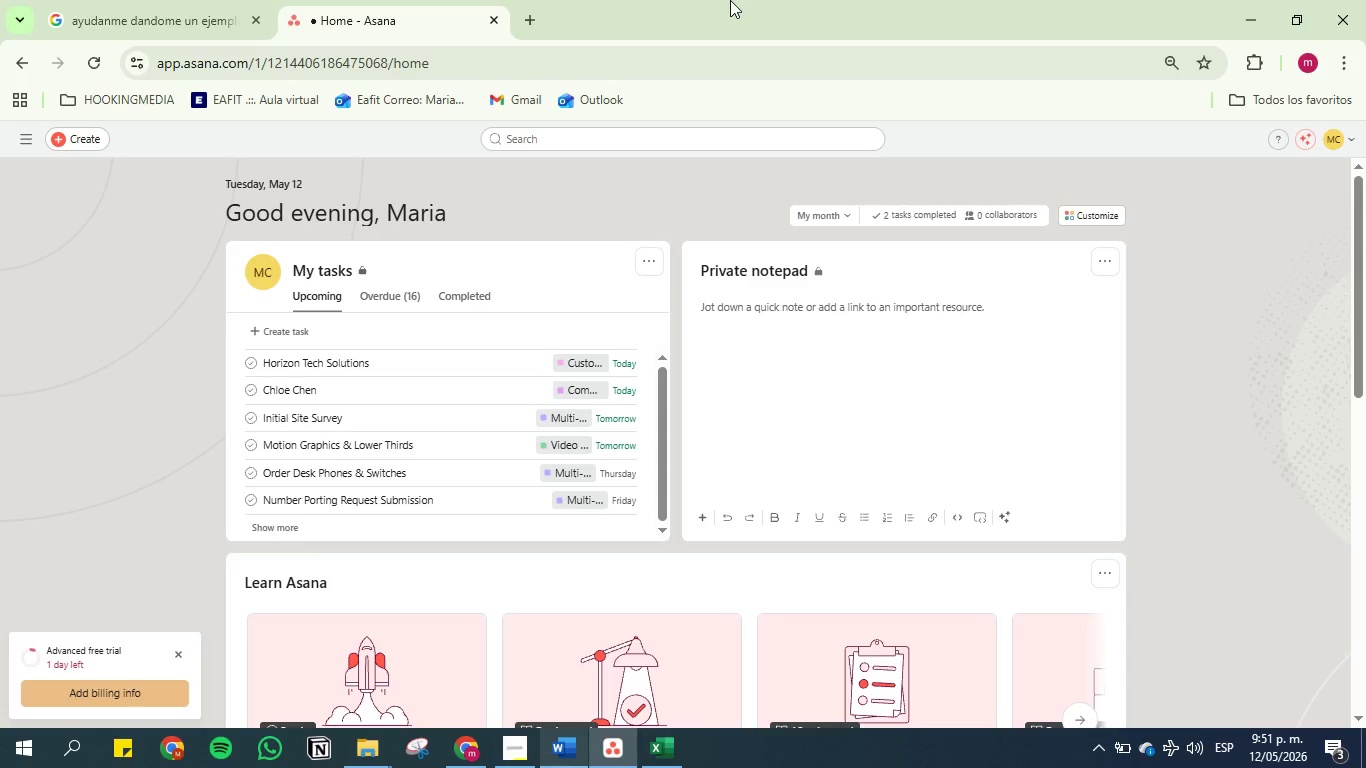 
wait(221.27)
 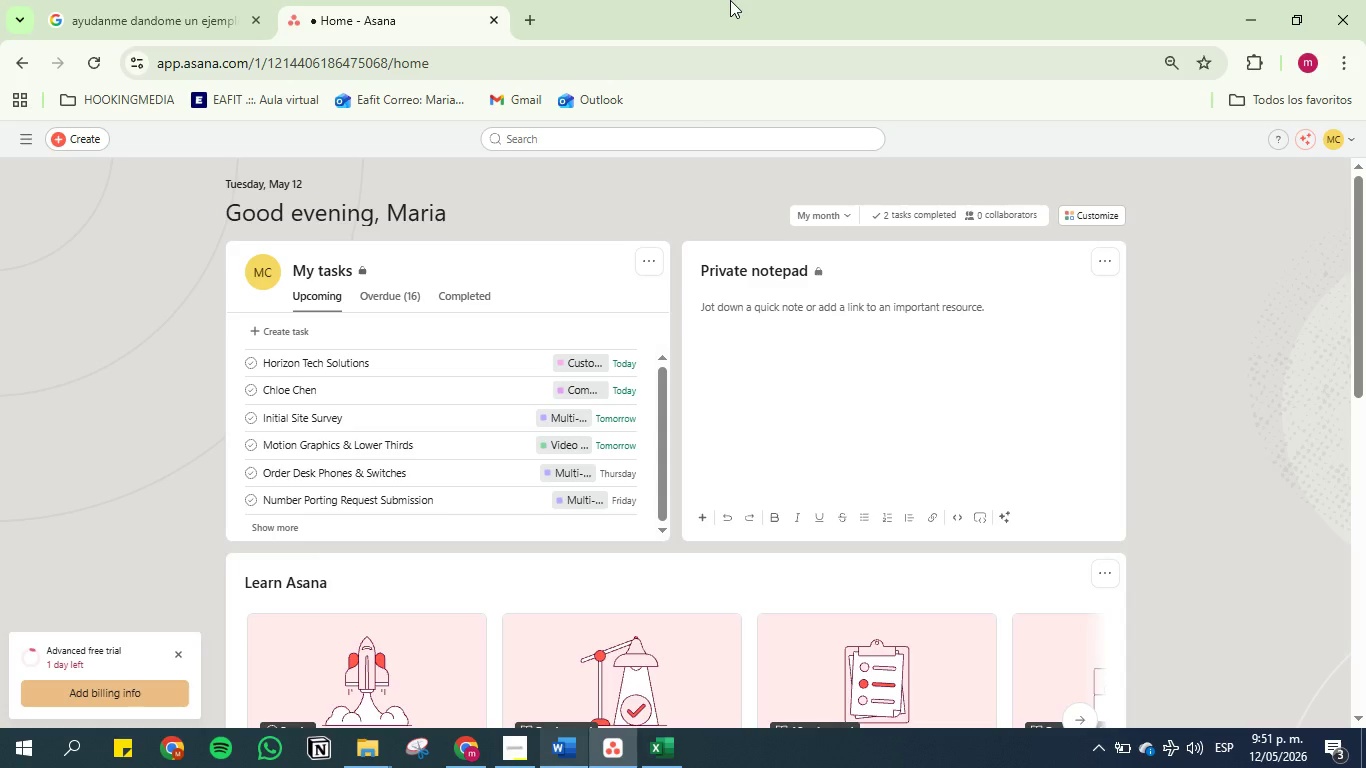 
scroll: coordinate [770, 401], scroll_direction: down, amount: 8.0
 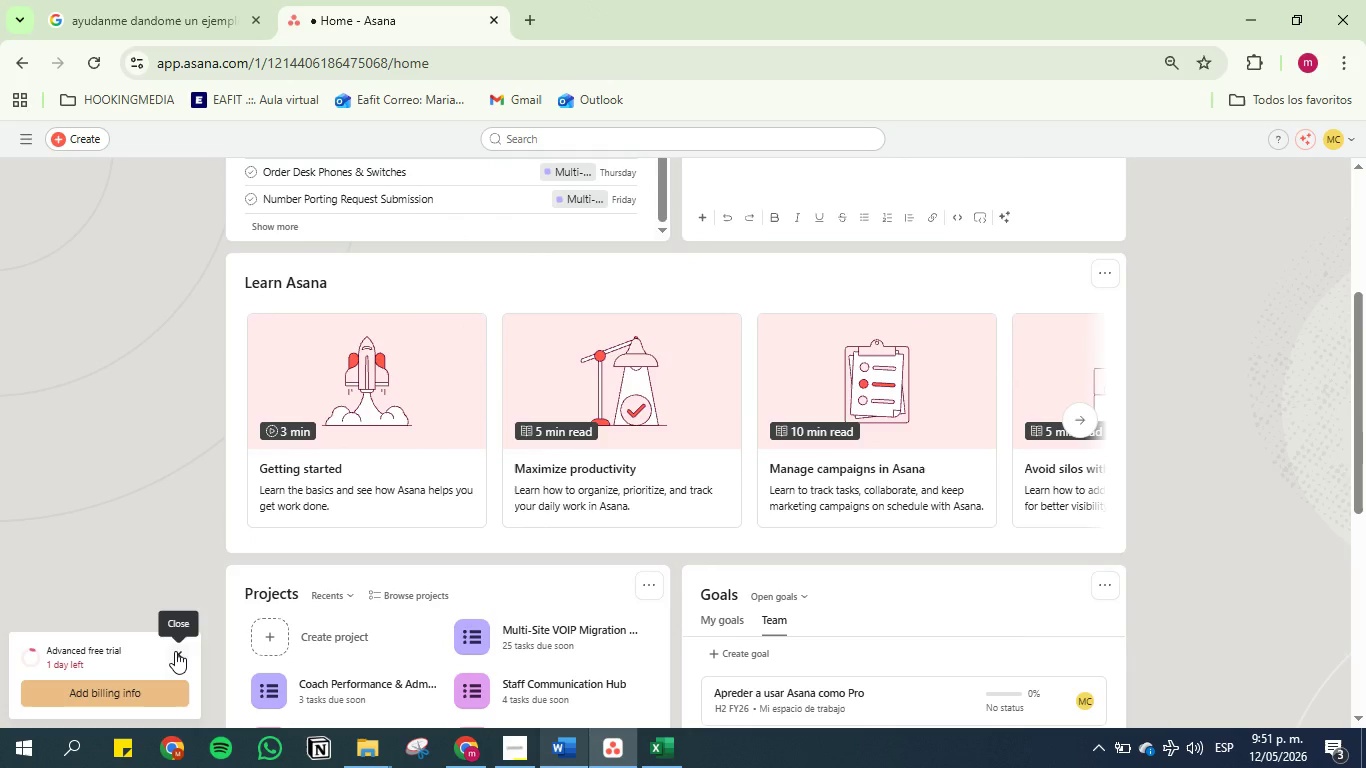 
wait(8.75)
 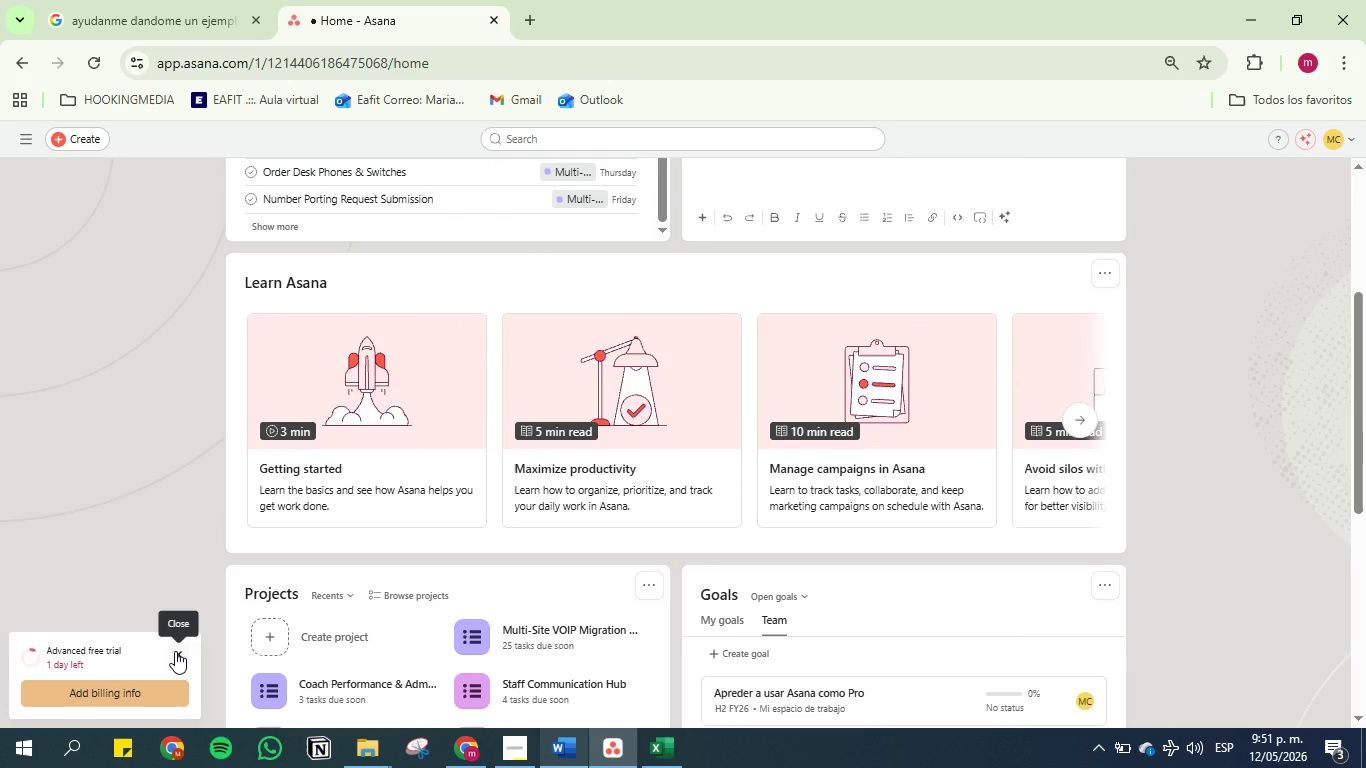 
left_click([181, 651])
 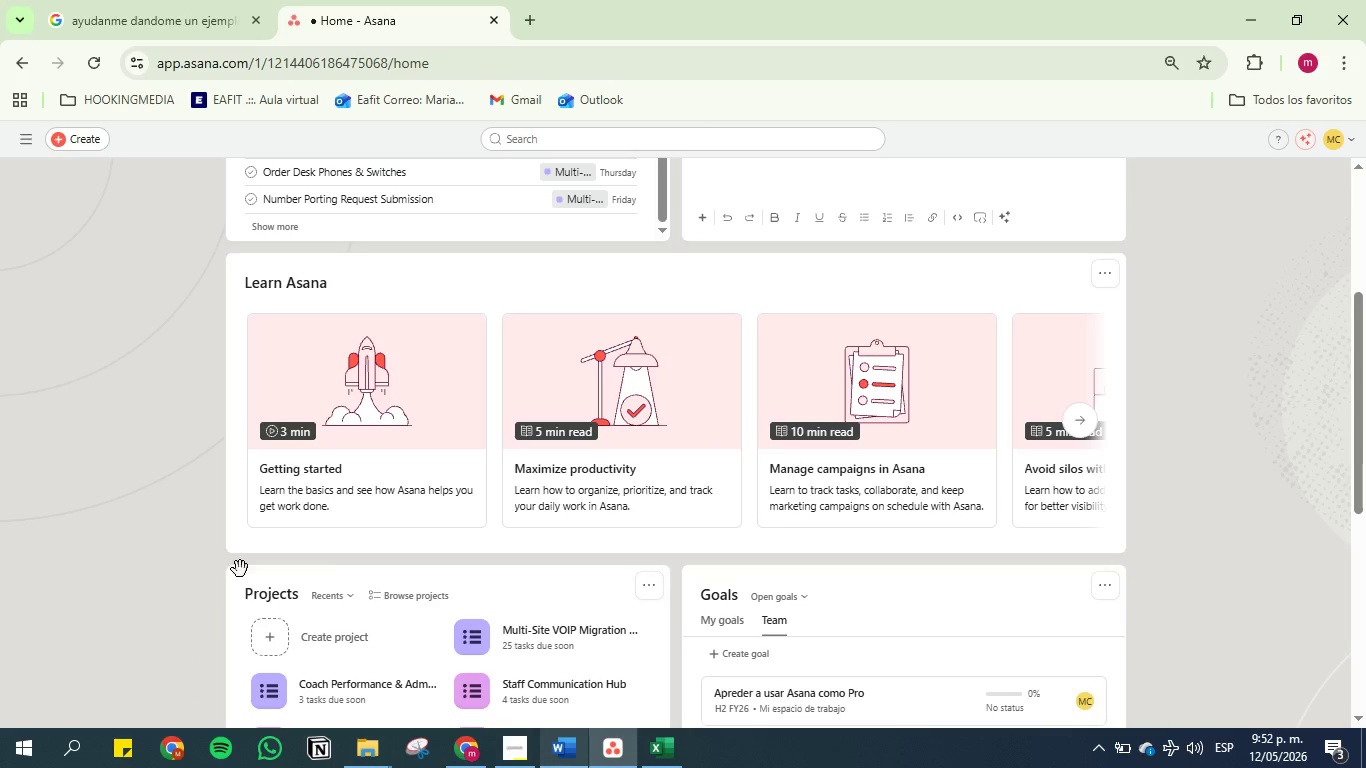 
scroll: coordinate [402, 559], scroll_direction: down, amount: 2.0
 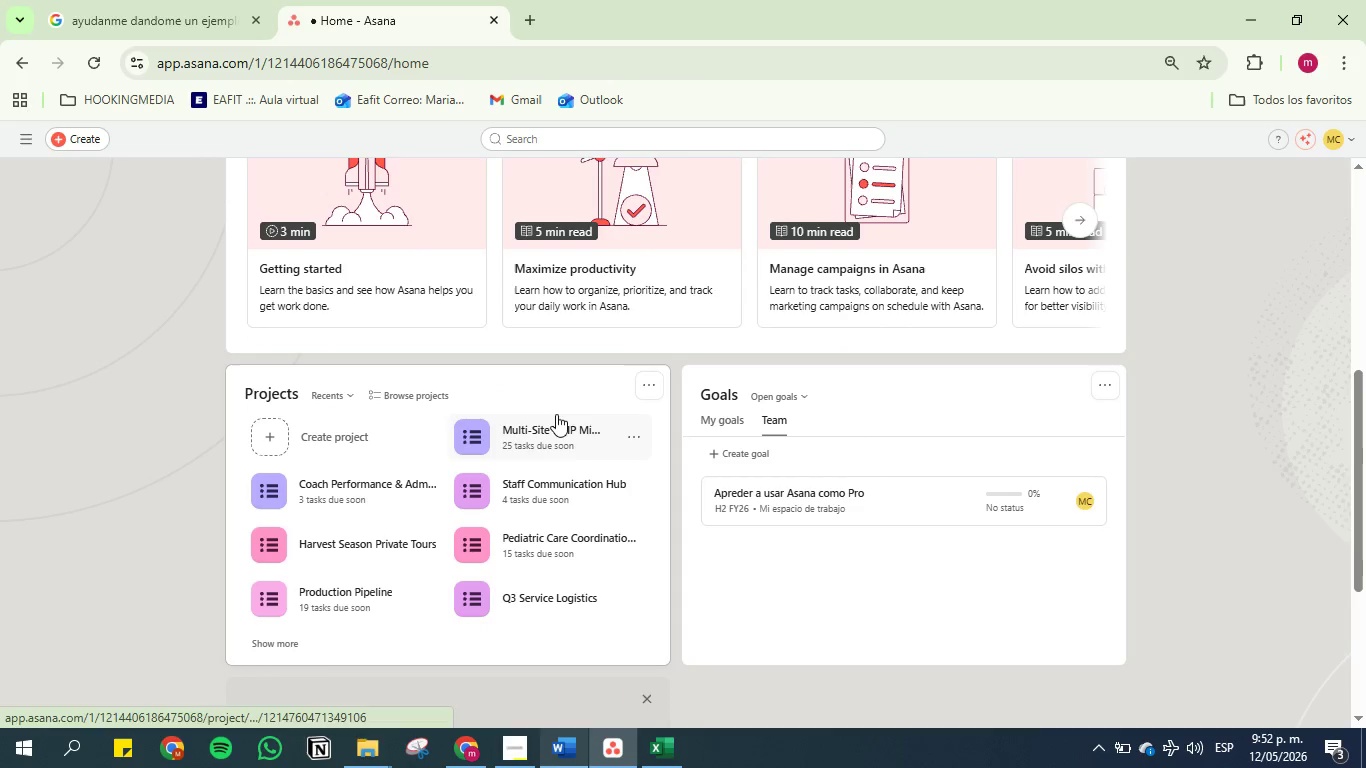 
left_click([553, 428])
 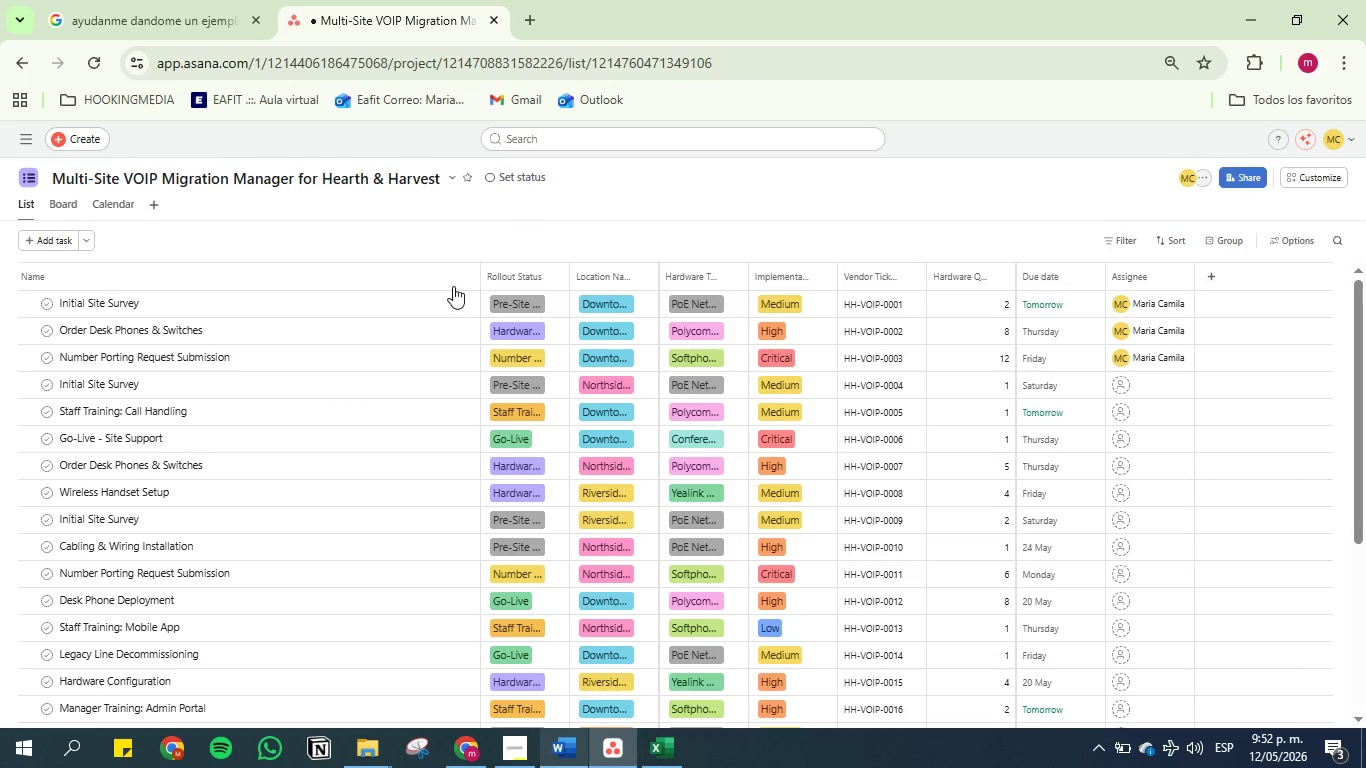 
left_click([68, 205])
 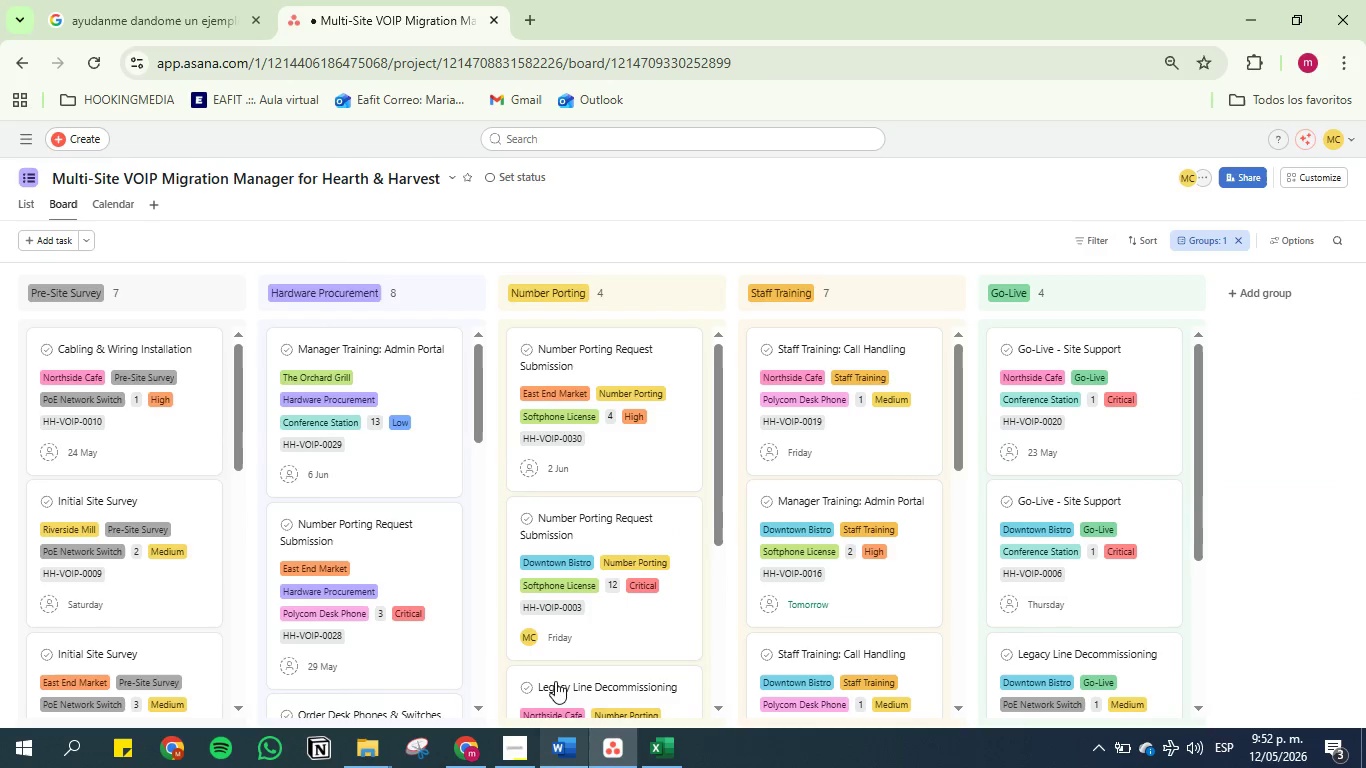 
left_click([415, 750])
 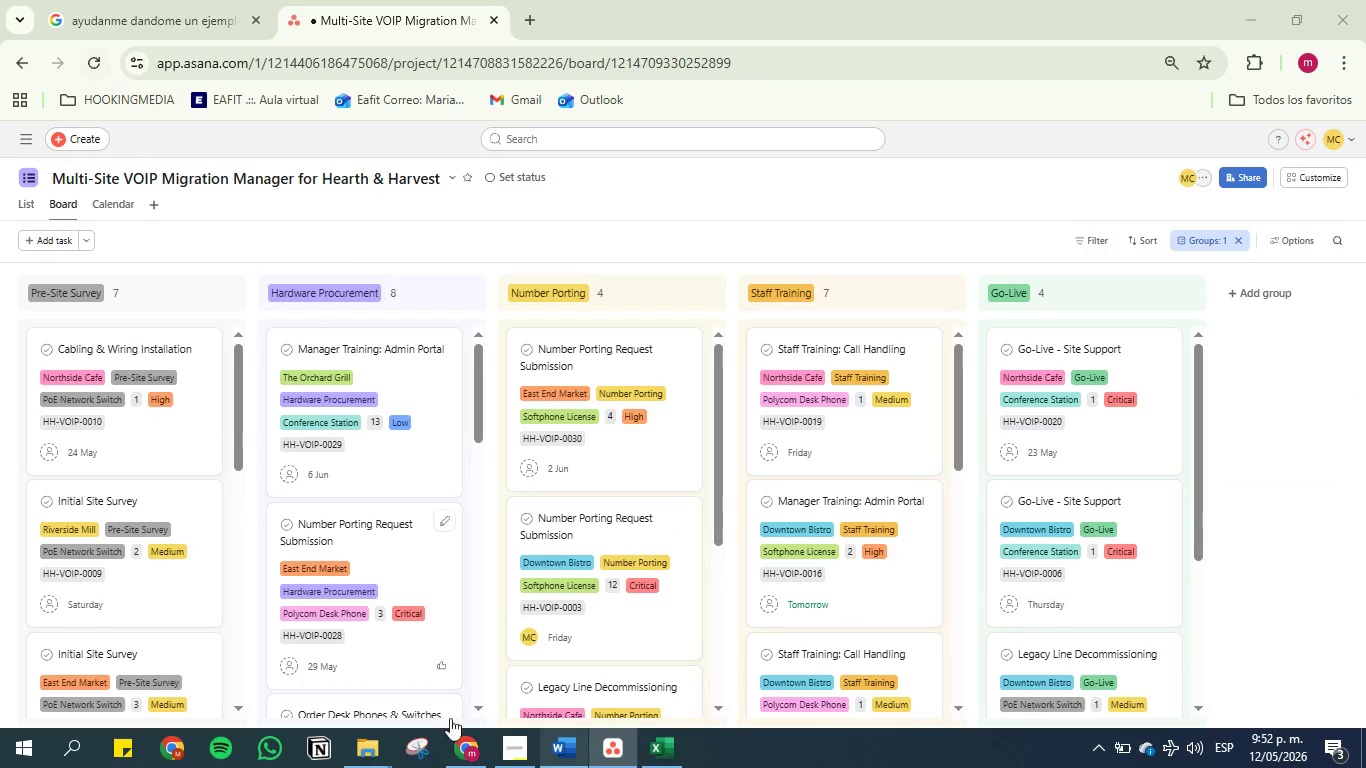 
left_click([410, 744])
 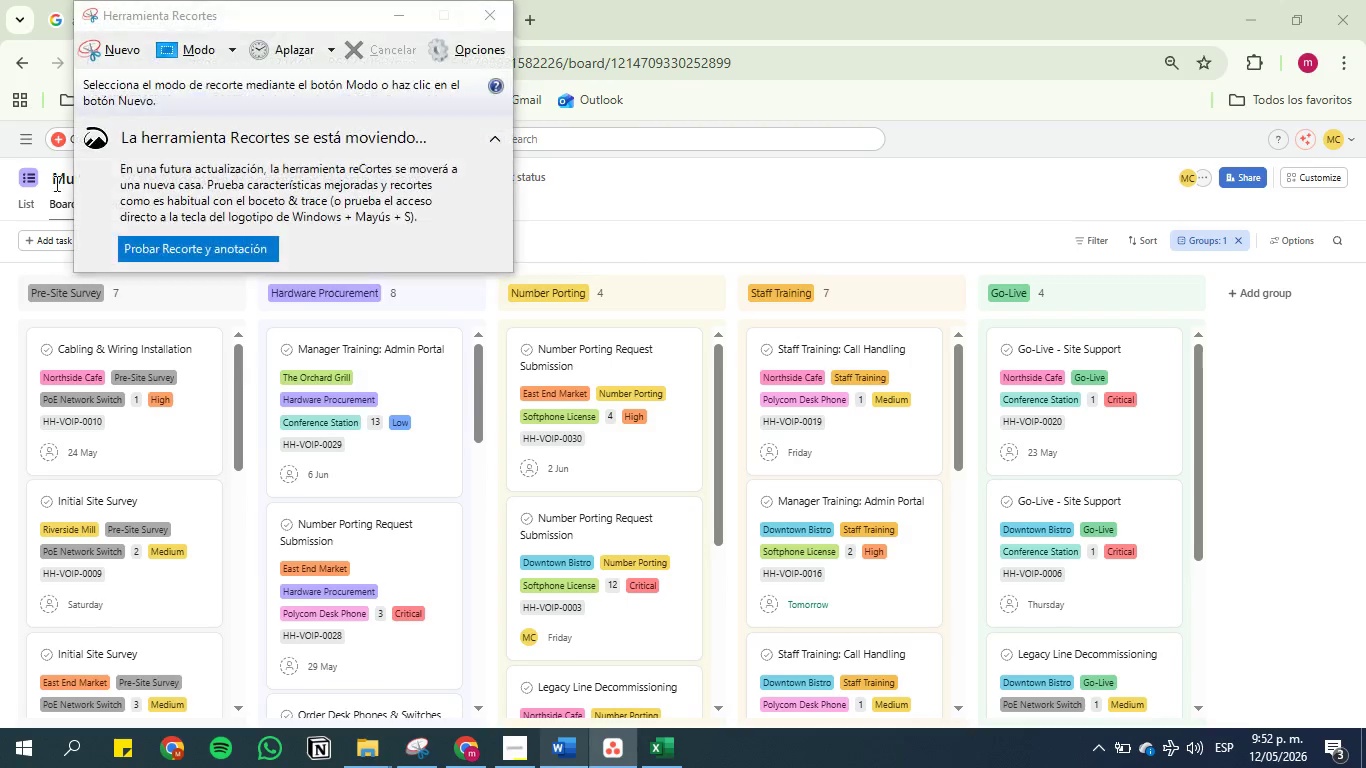 
left_click([112, 38])
 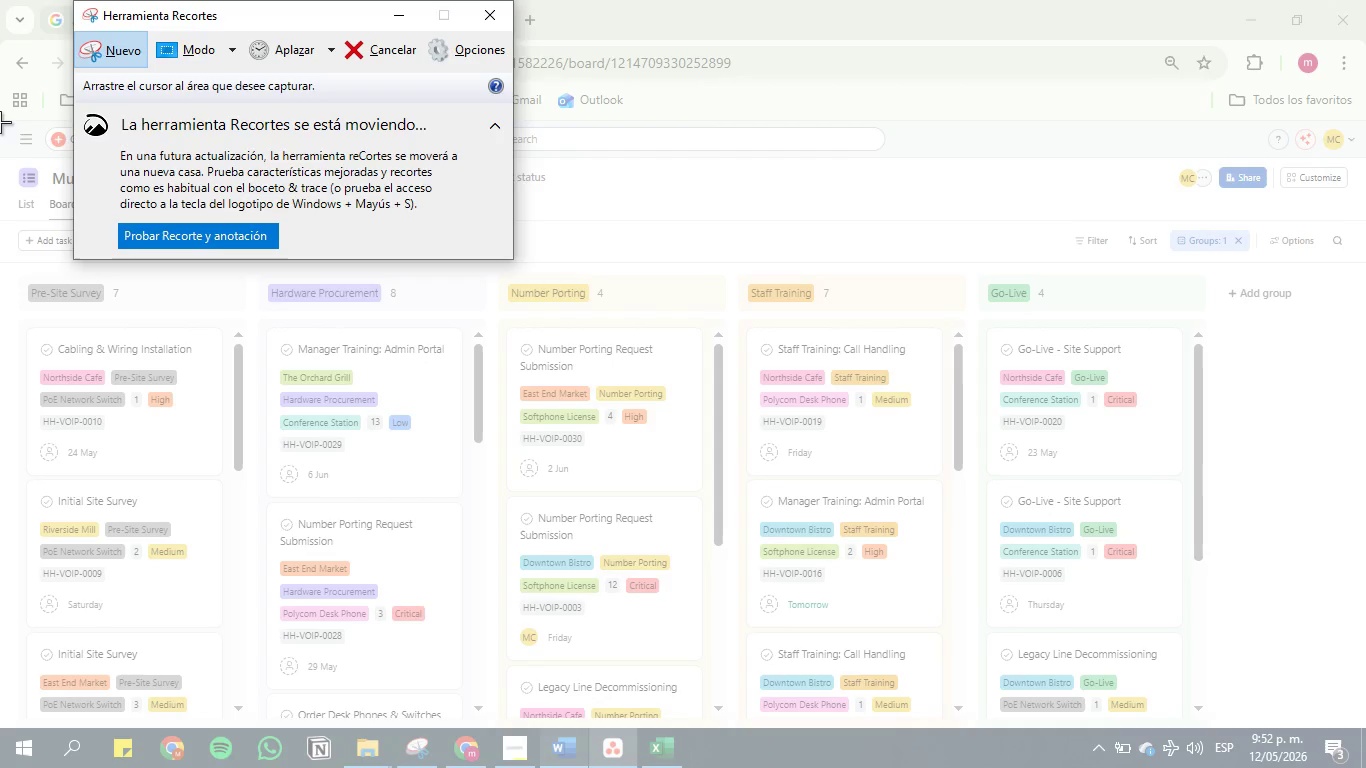 
left_click_drag(start_coordinate=[0, 122], to_coordinate=[1228, 717])
 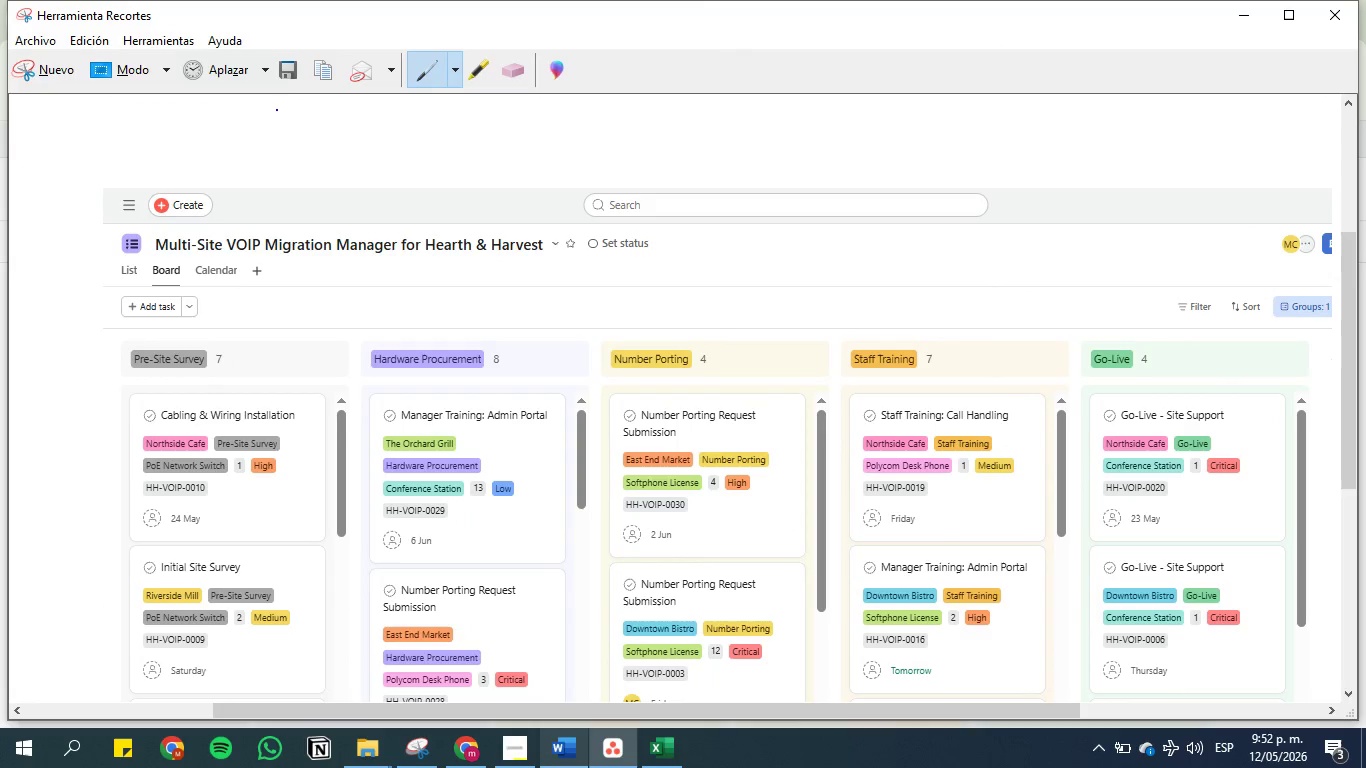 
left_click([282, 76])
 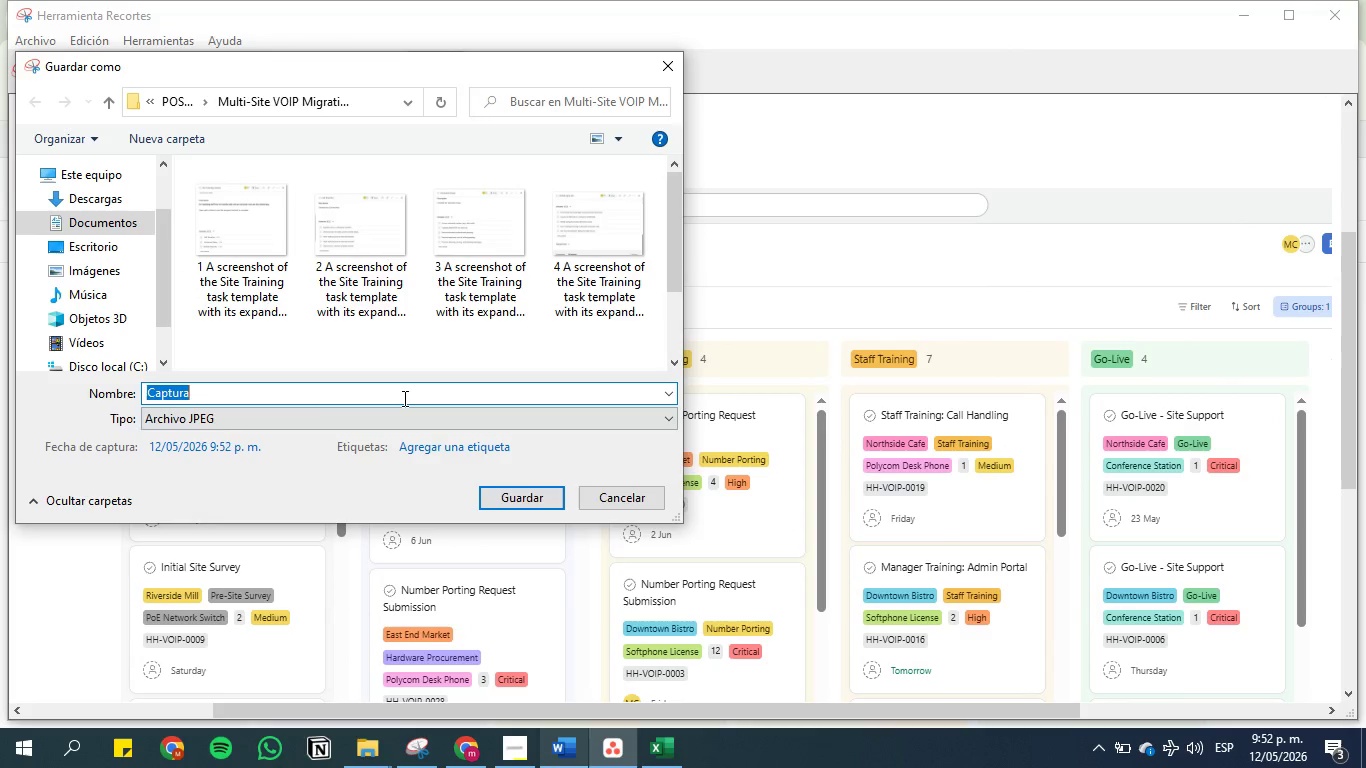 
key(Backspace)
 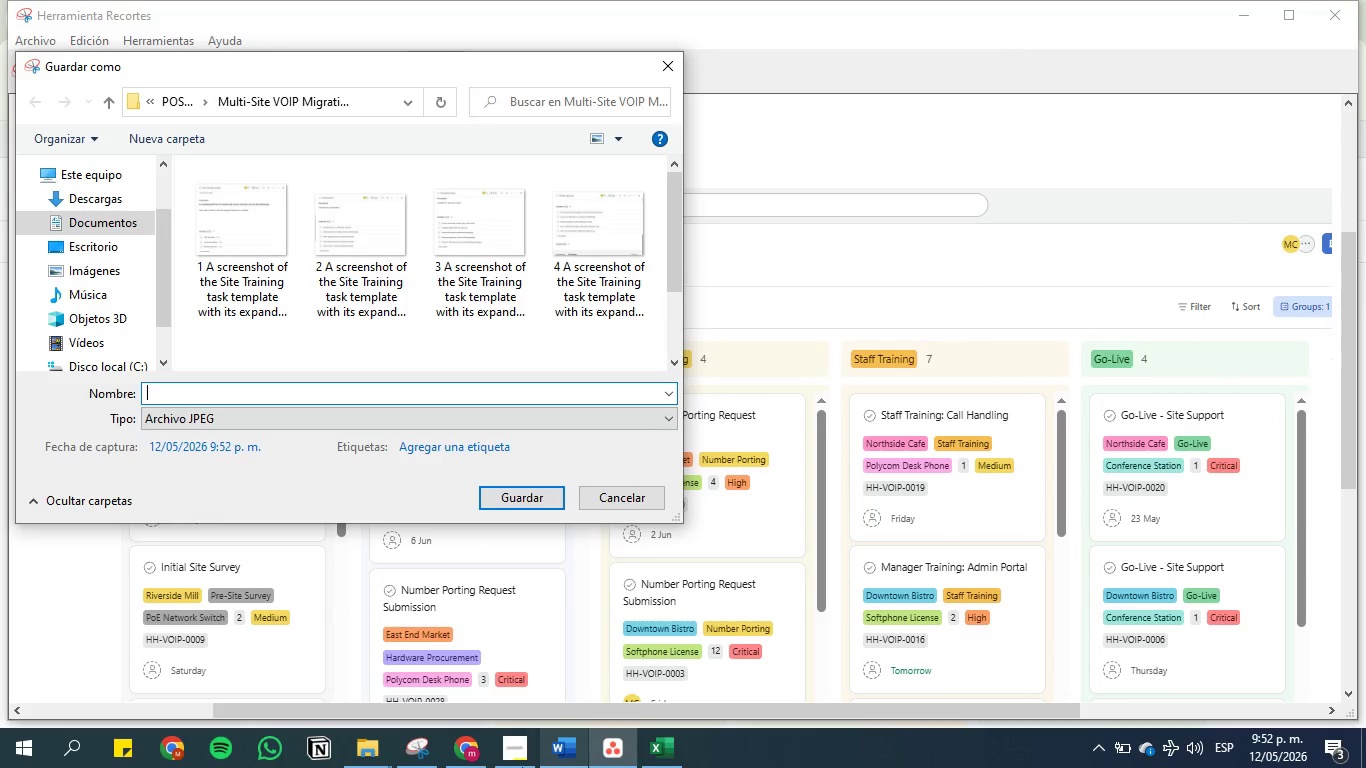 
left_click([523, 760])
 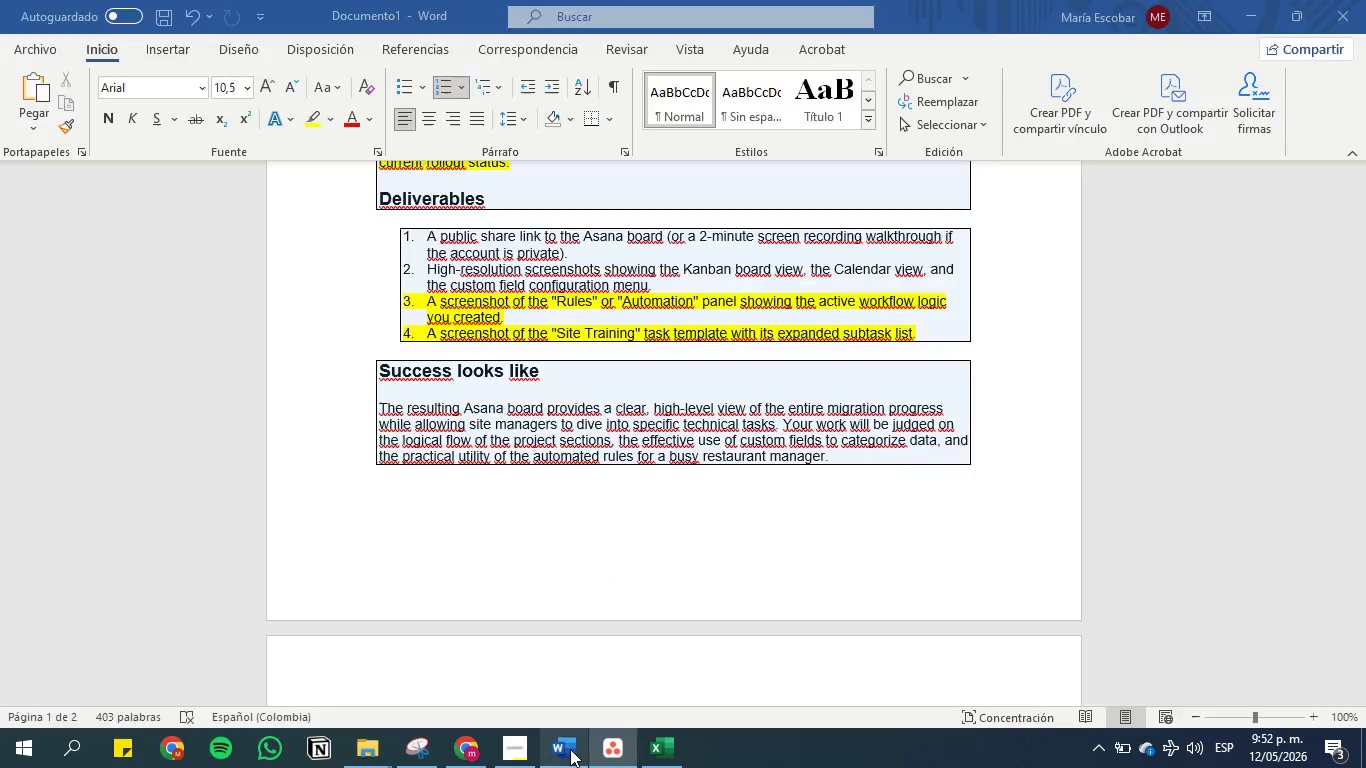 
left_click([541, 333])
 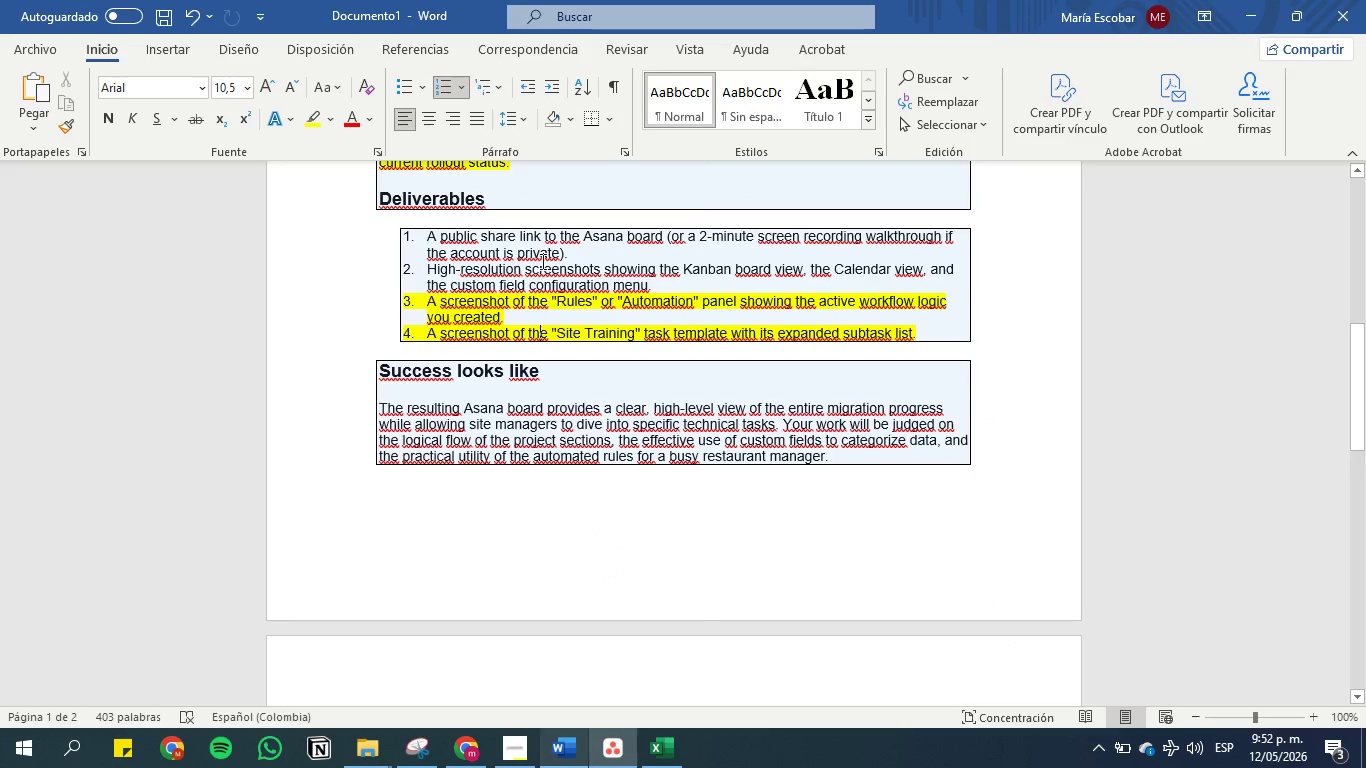 
left_click([543, 261])
 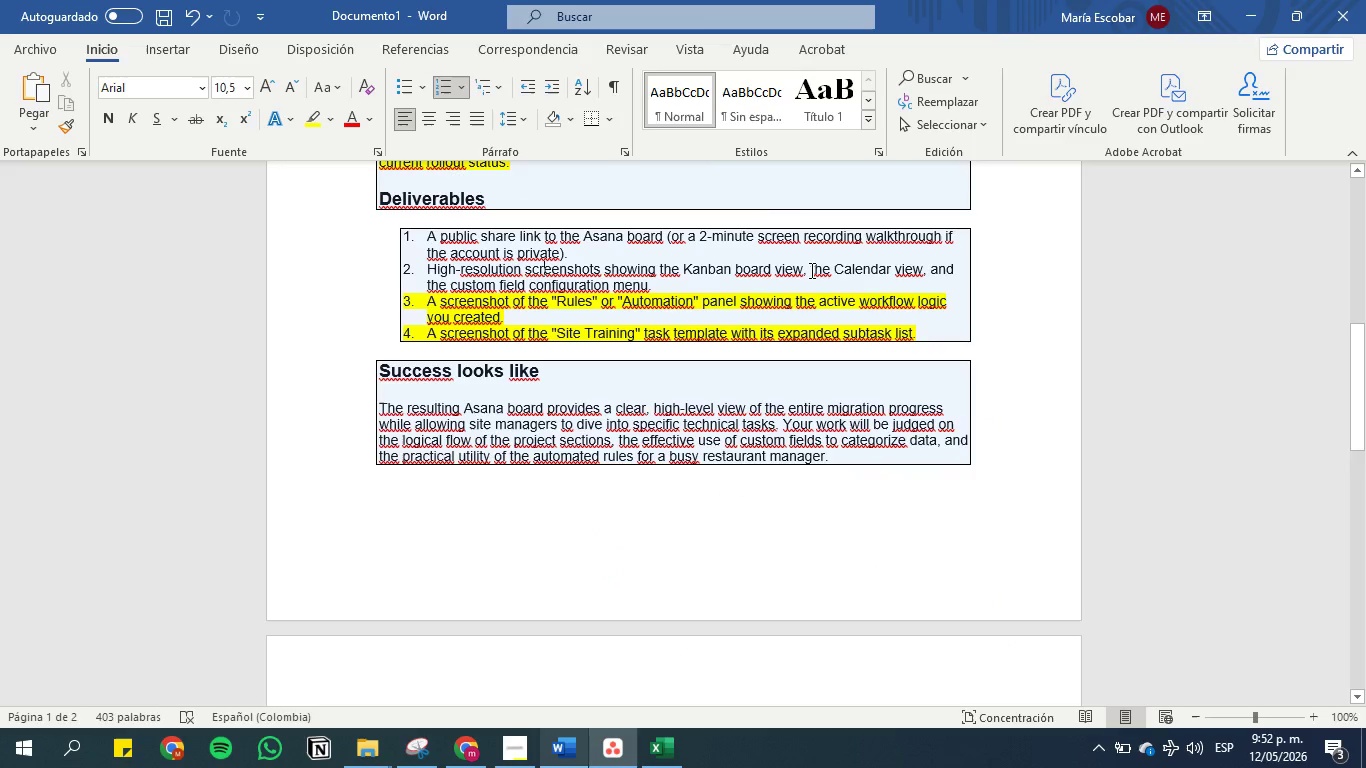 
left_click_drag(start_coordinate=[808, 267], to_coordinate=[430, 266])
 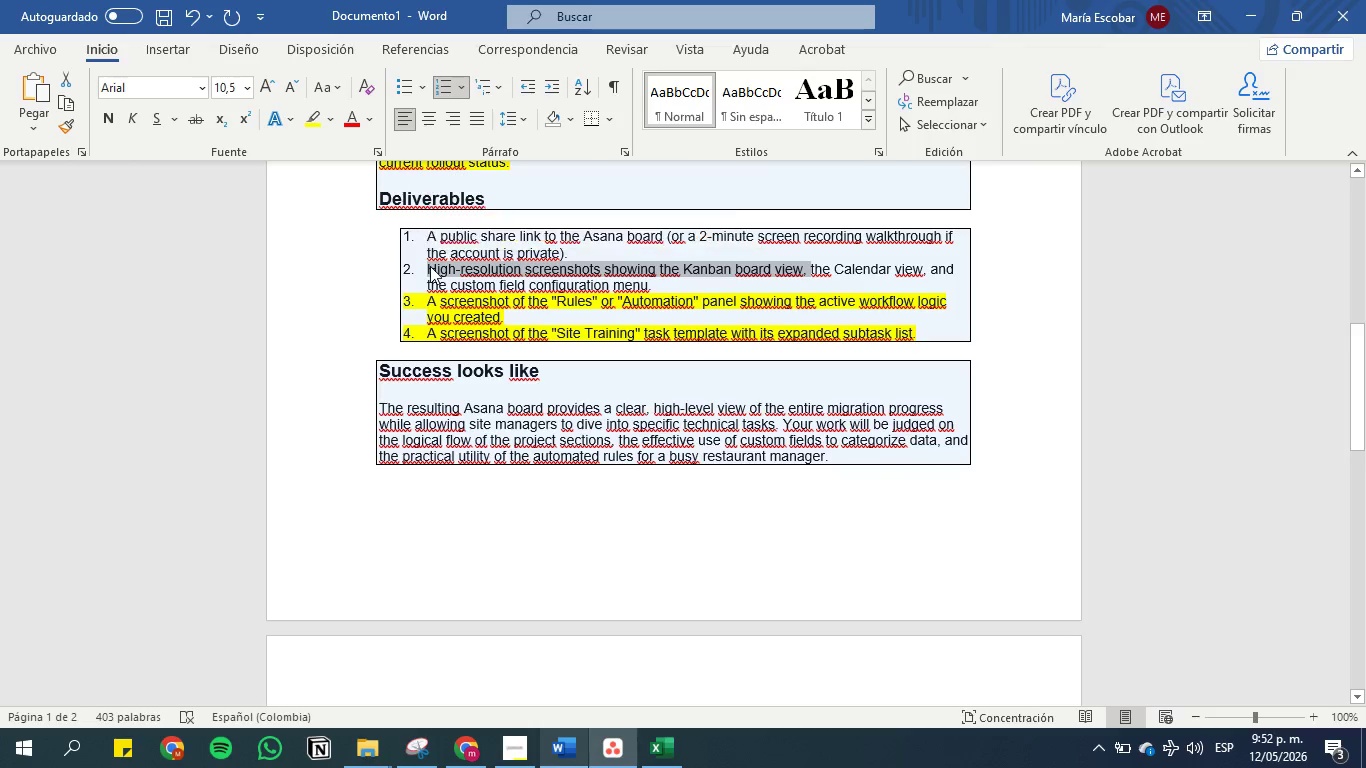 
key(Control+C)
 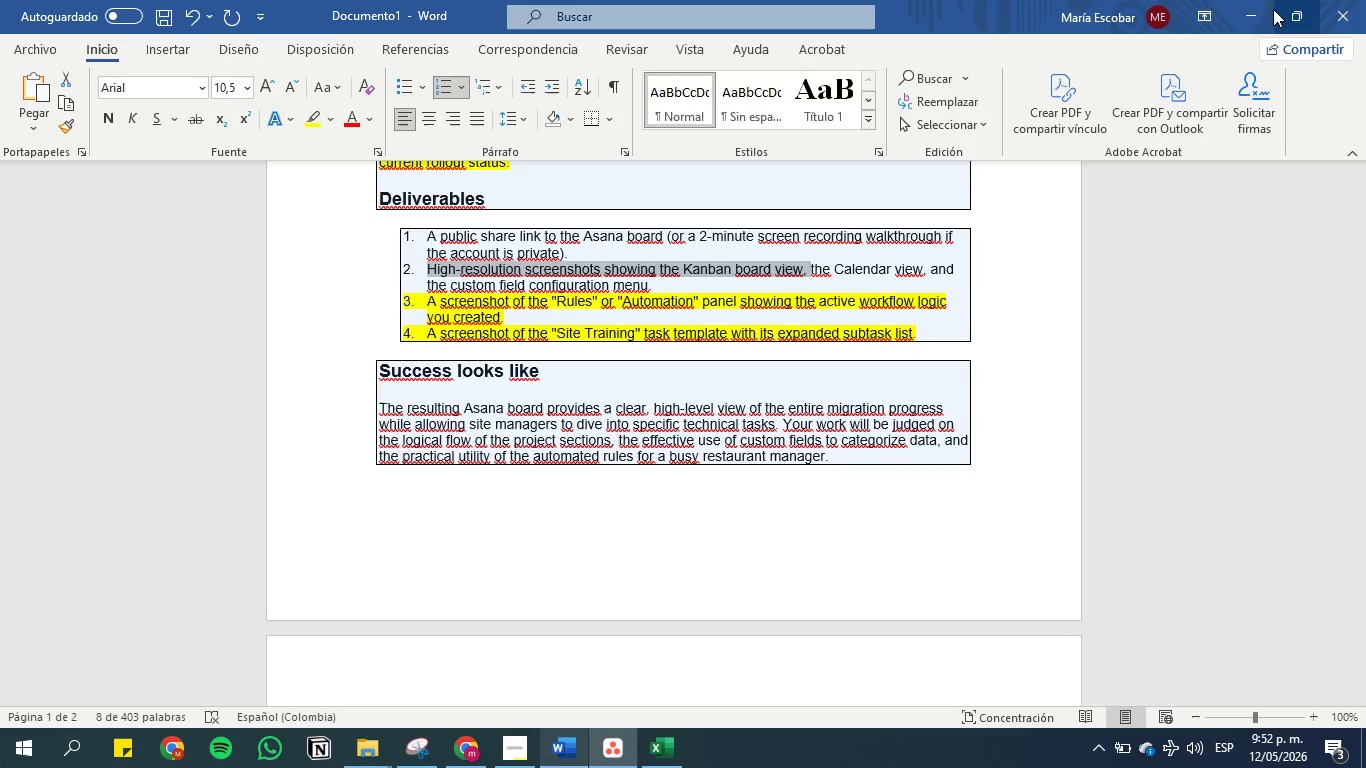 
left_click([1243, 0])
 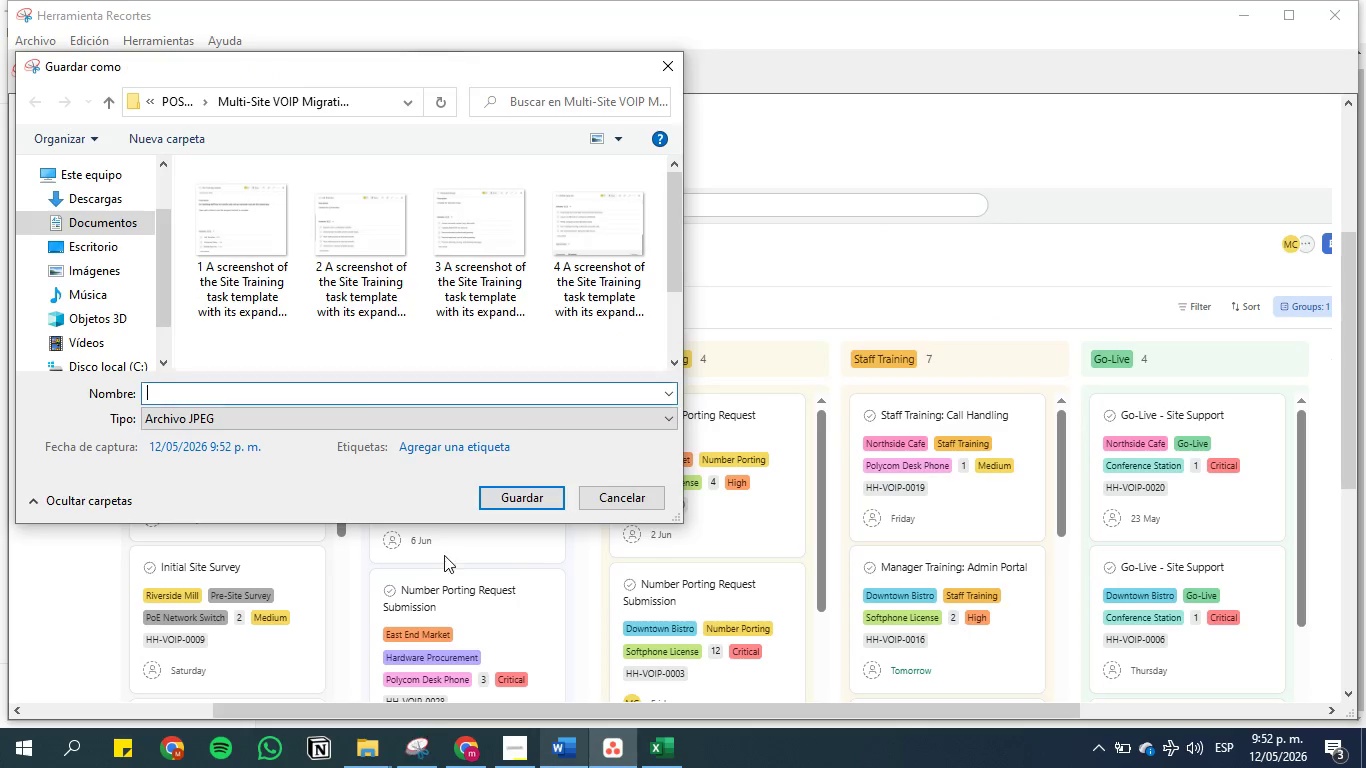 
left_click([305, 390])
 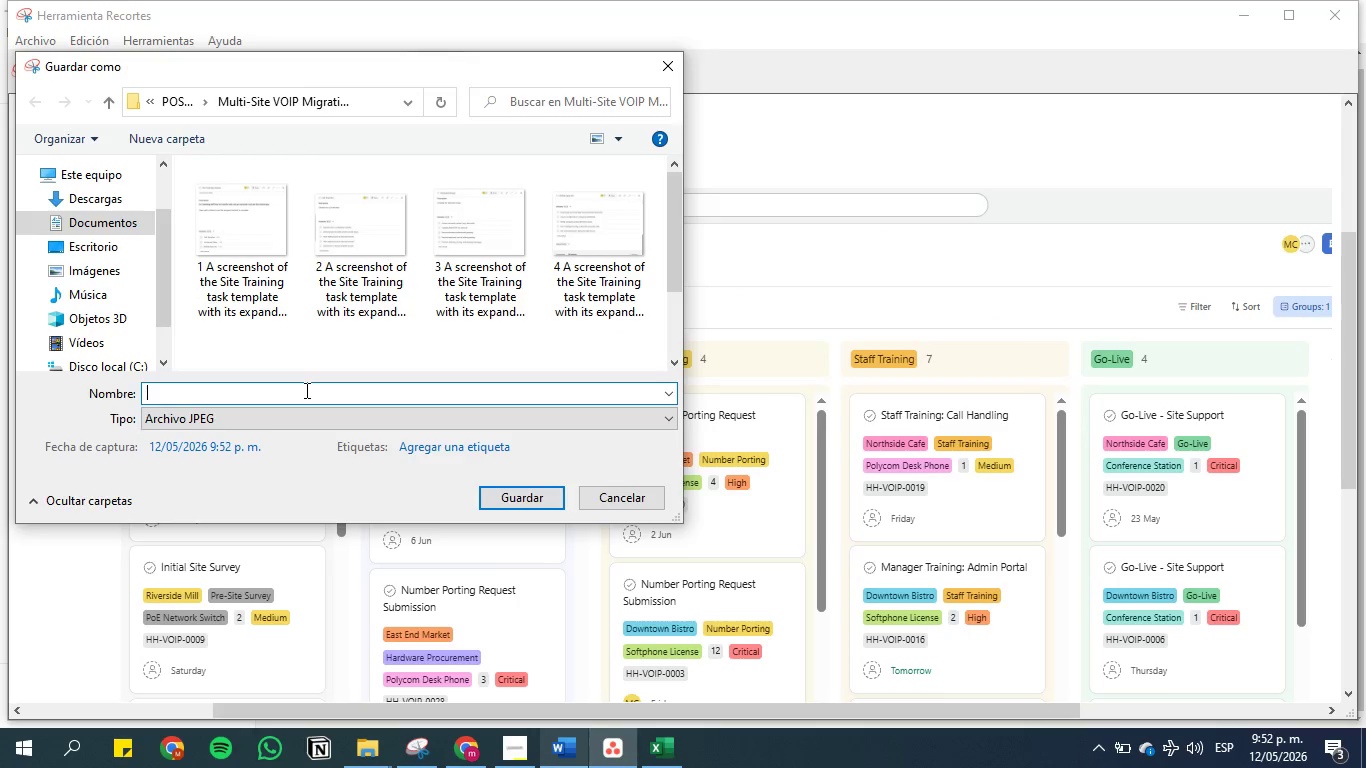 
key(Control+V)
 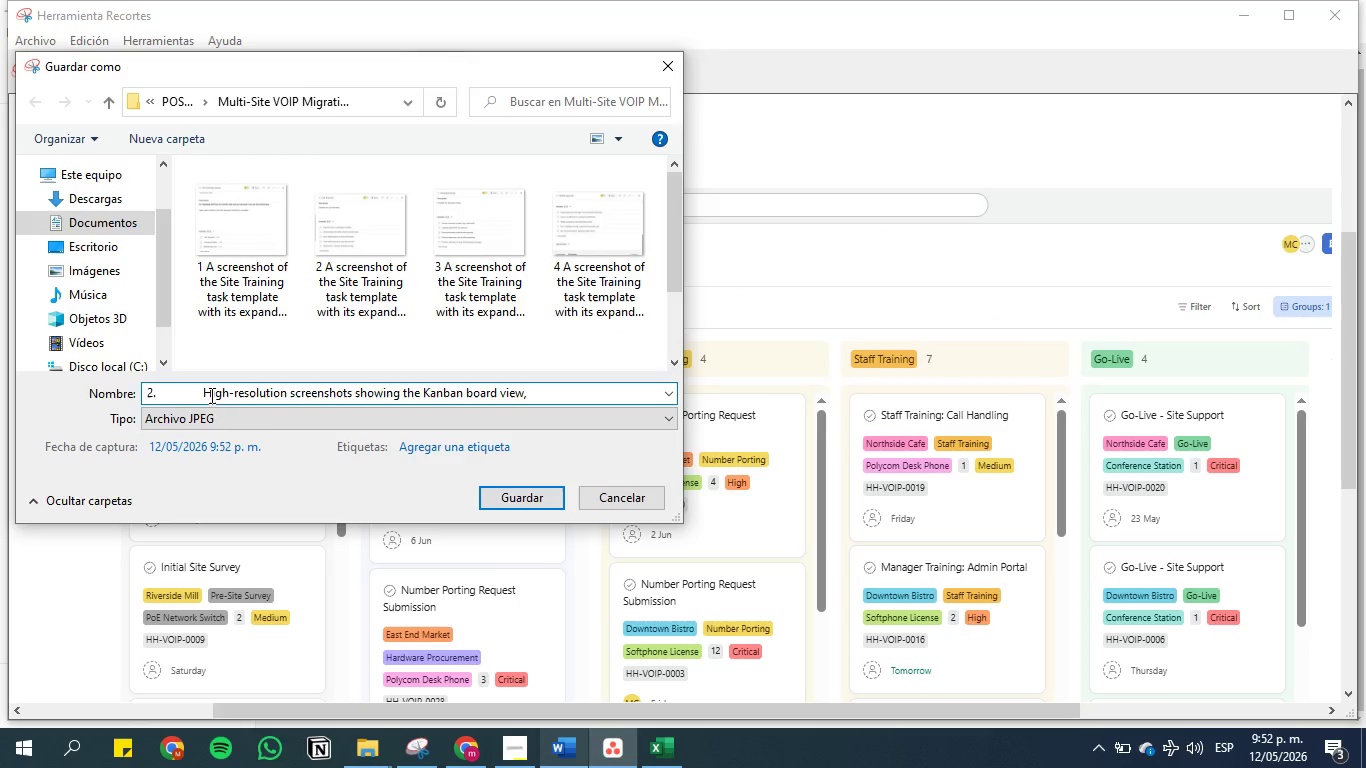 
left_click([199, 391])
 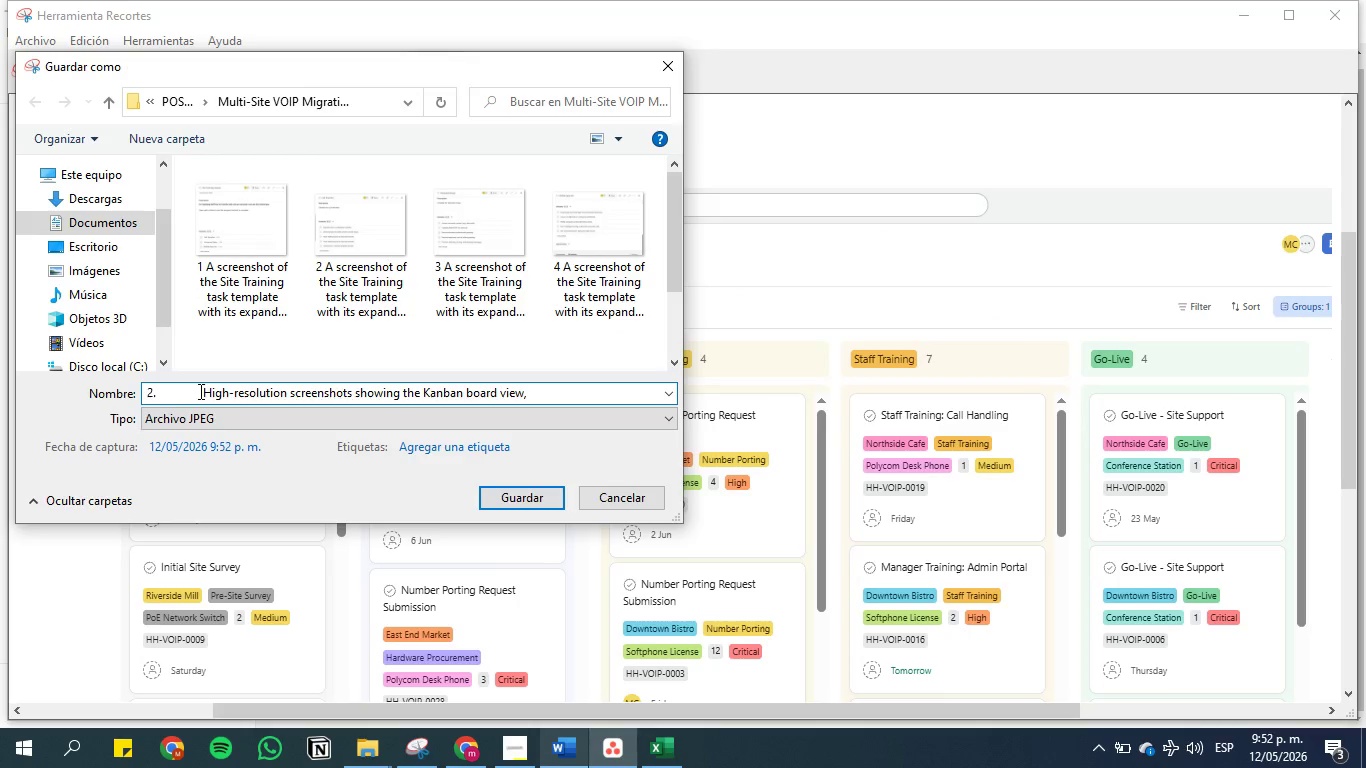 
key(Backspace)
 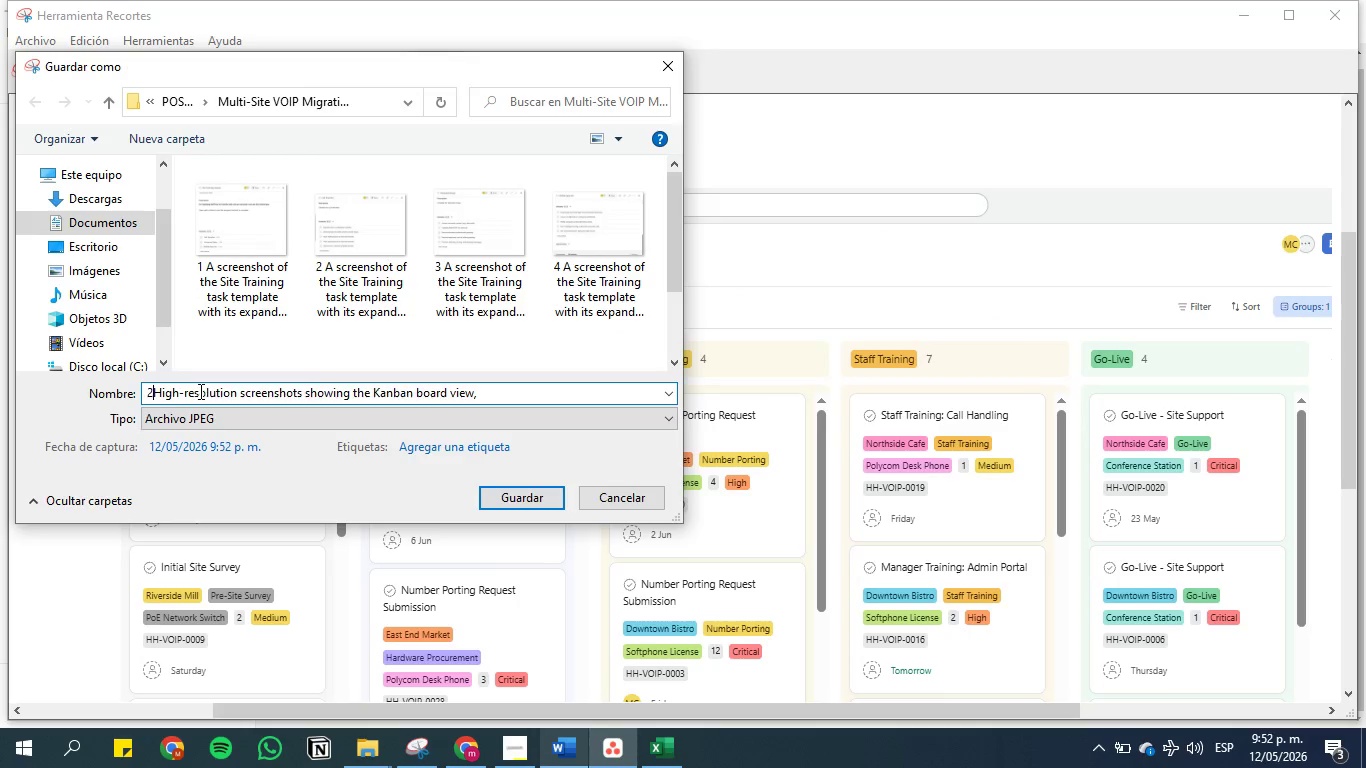 
key(Backspace)
 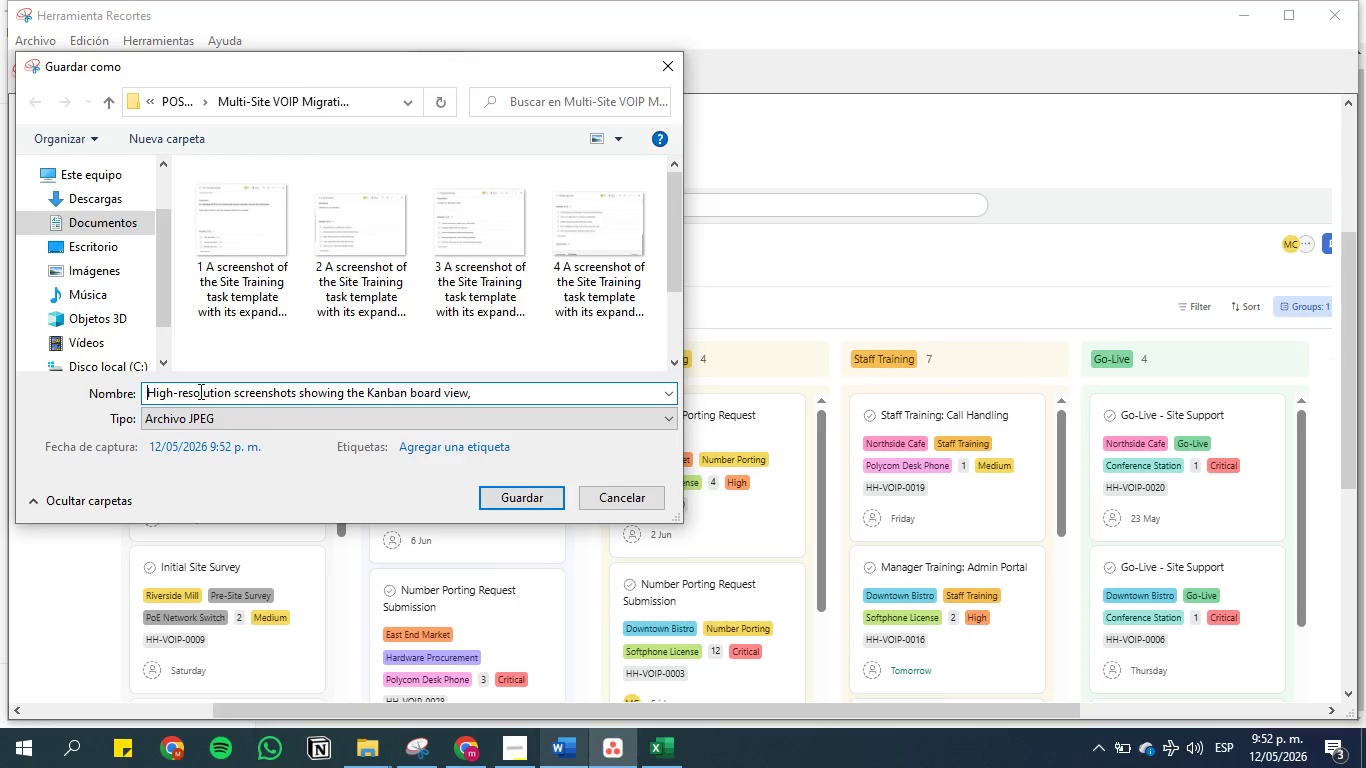 
key(Backspace)
 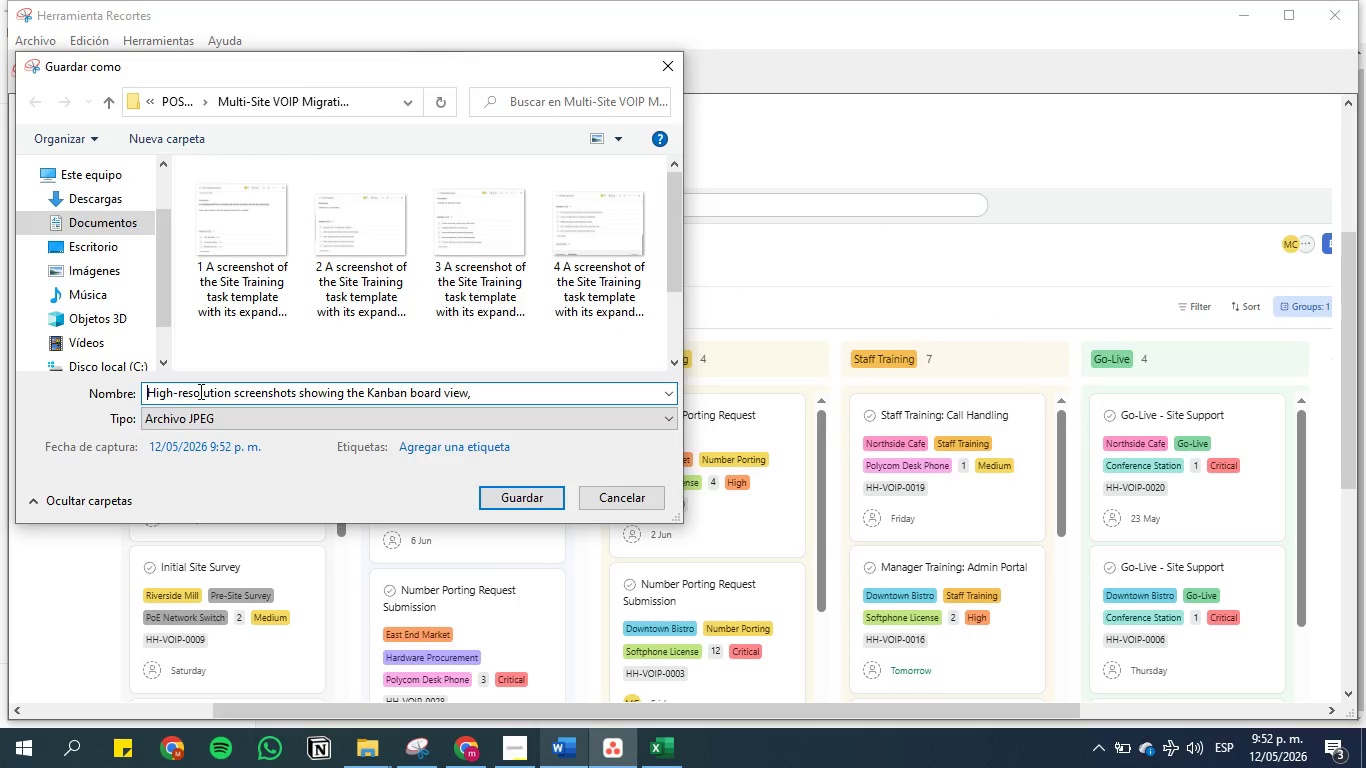 
key(Backspace)
 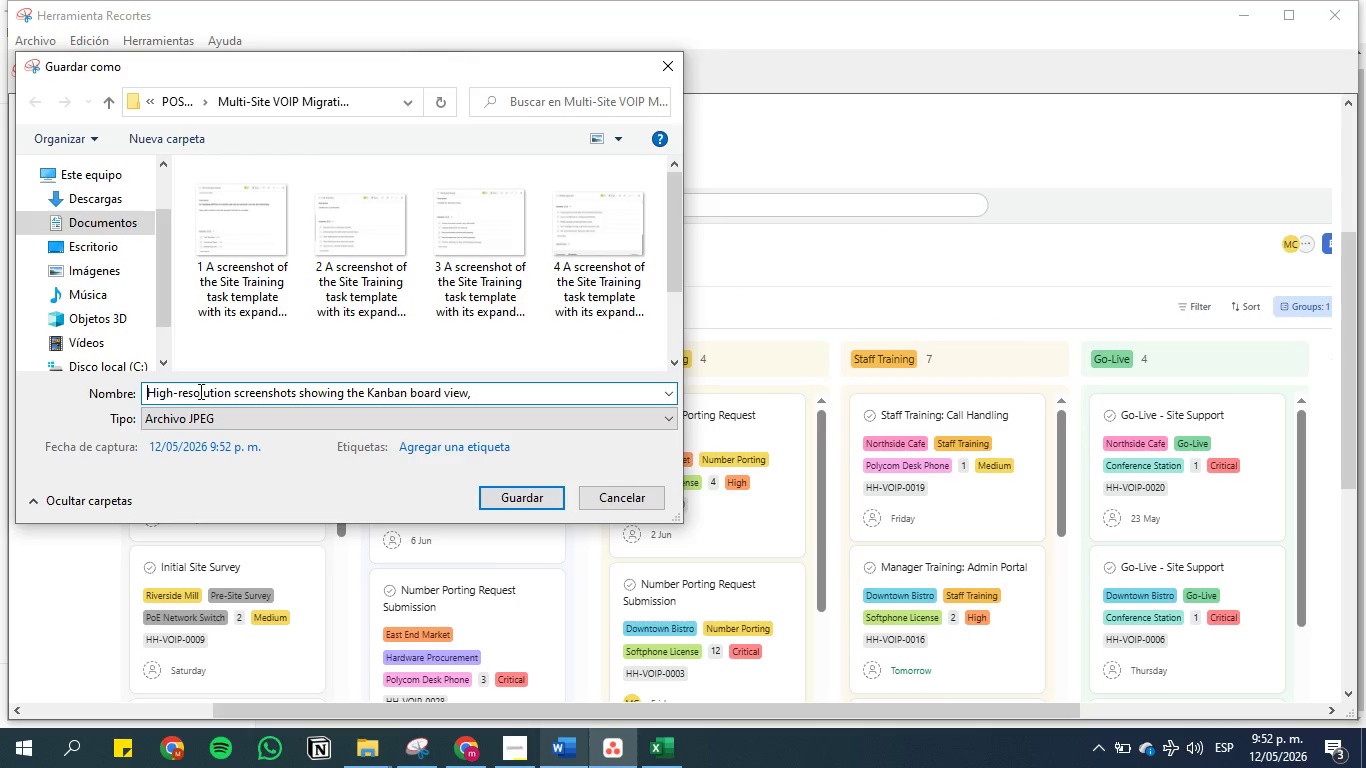 
key(Backspace)
 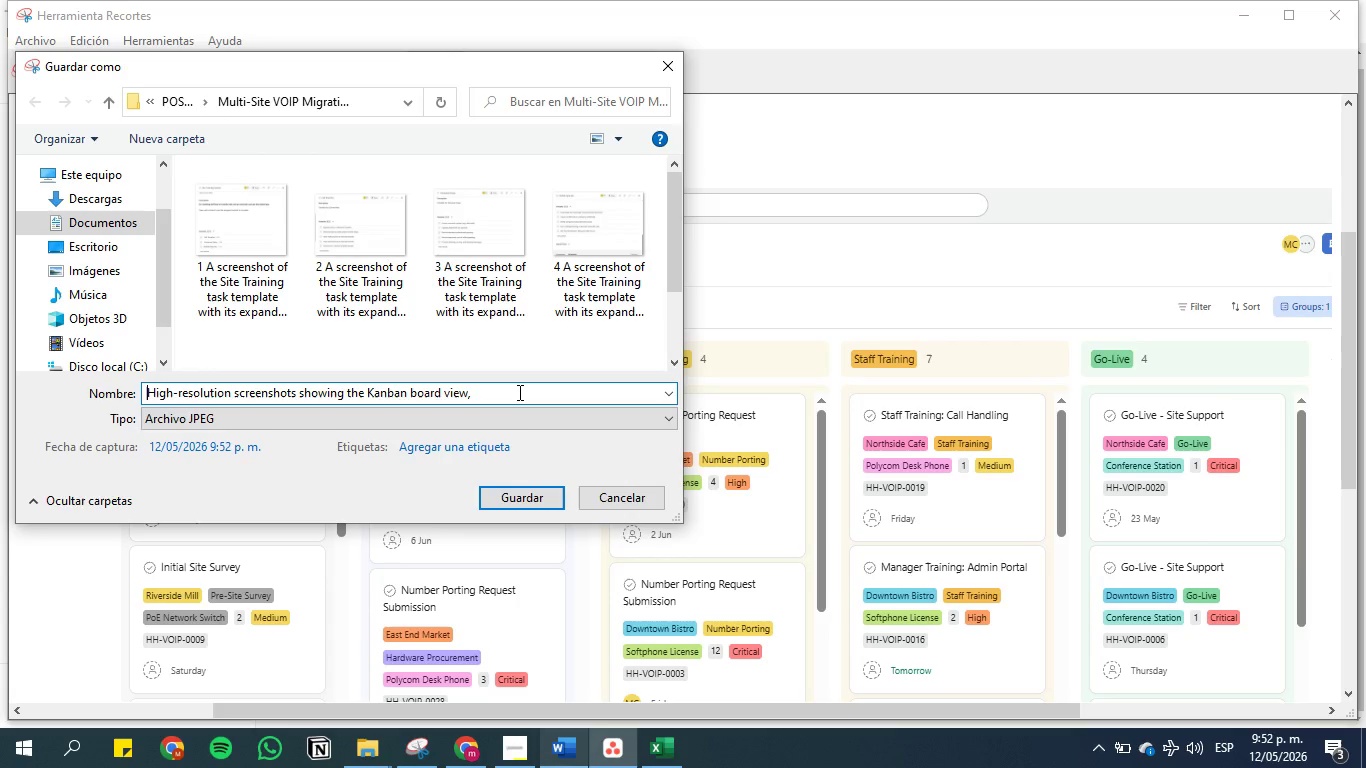 
left_click([507, 394])
 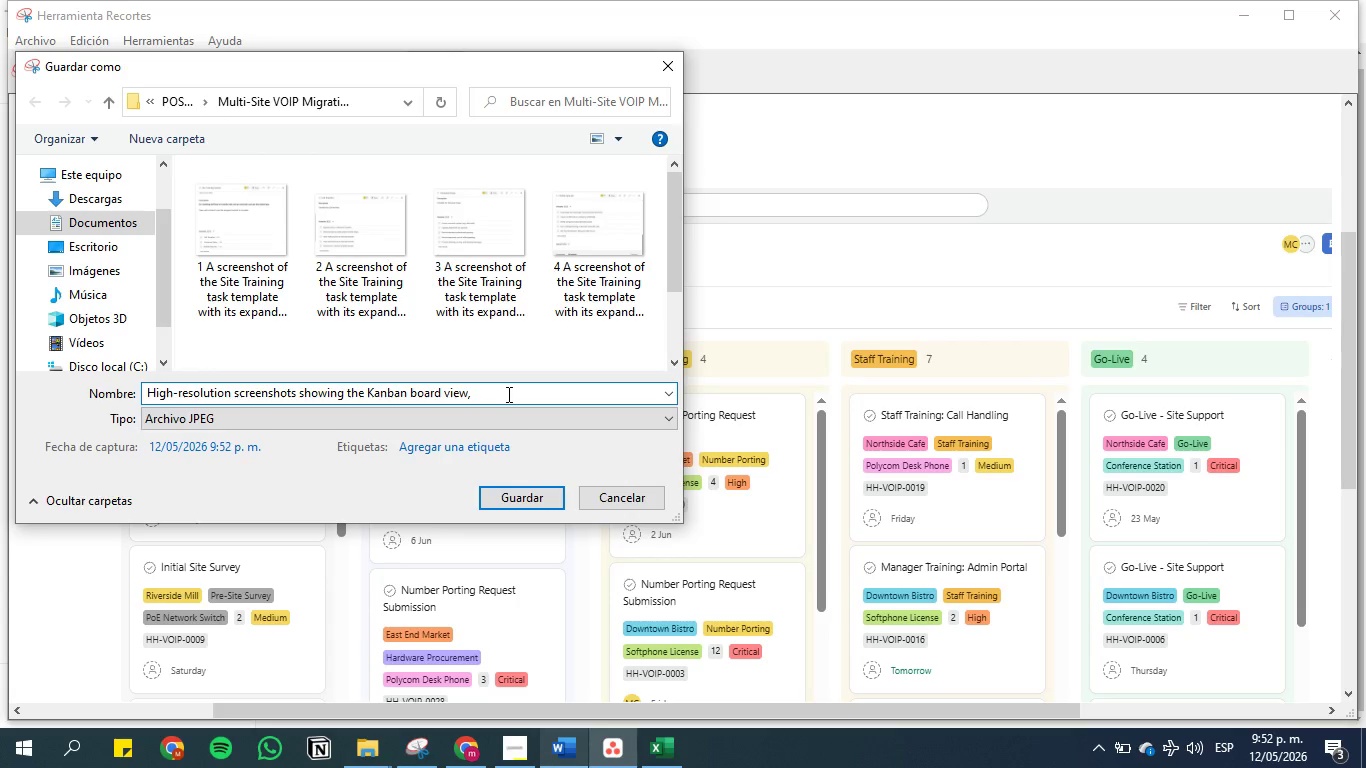 
key(Backspace)
 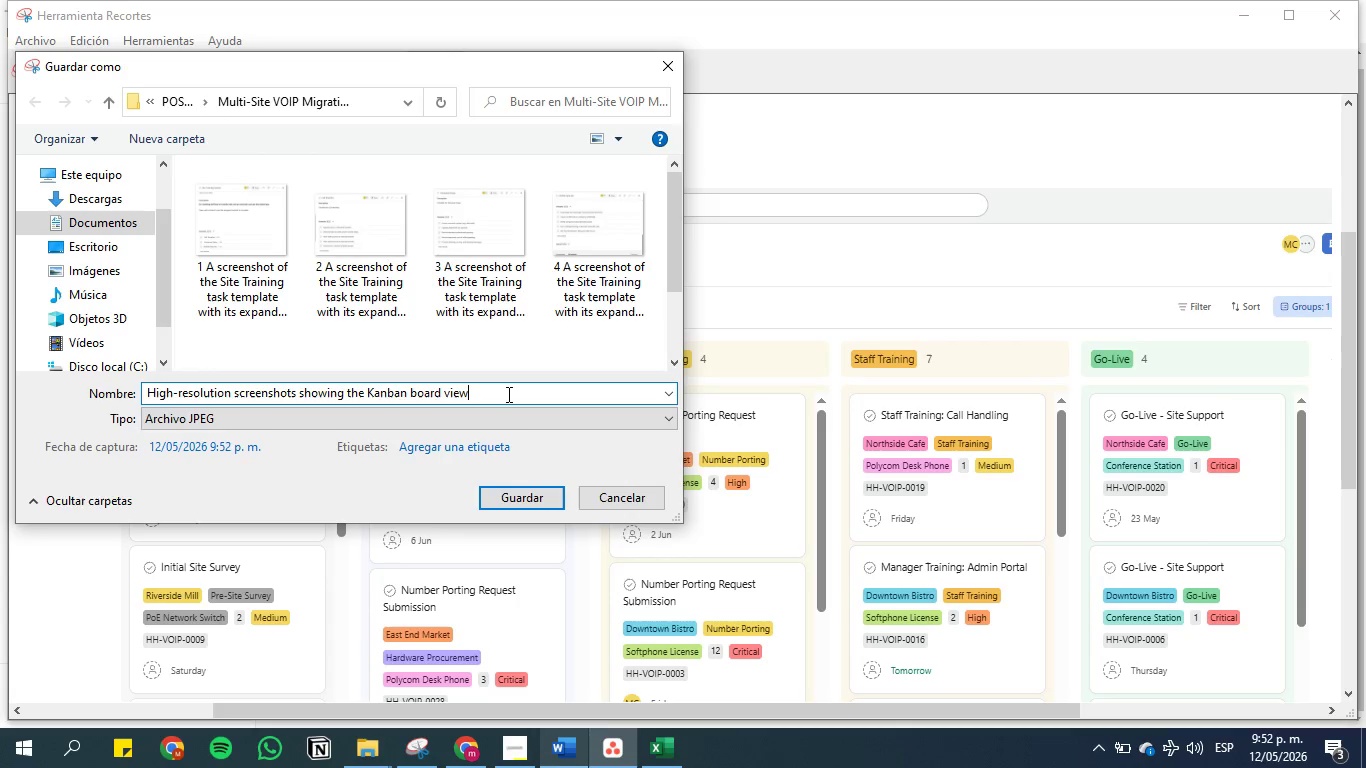 
key(Backspace)
 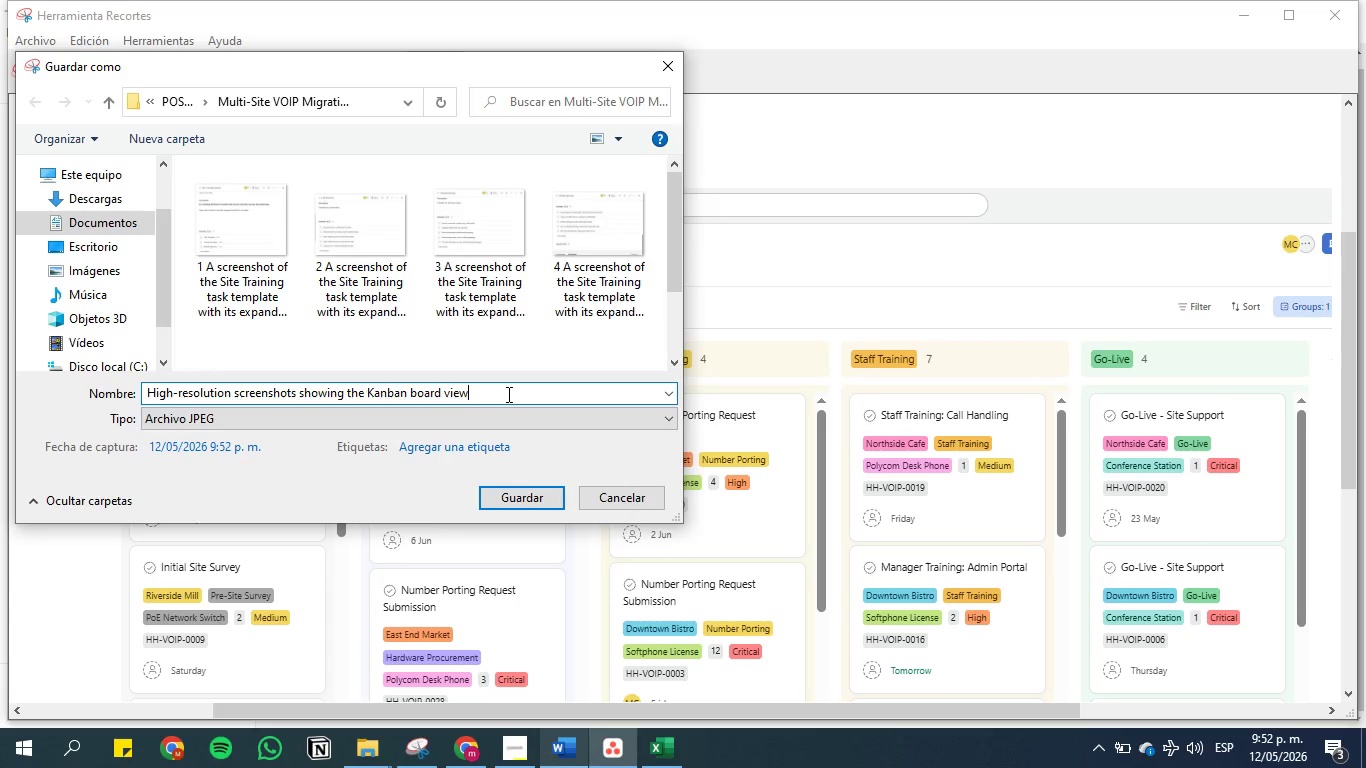 
key(Space)
 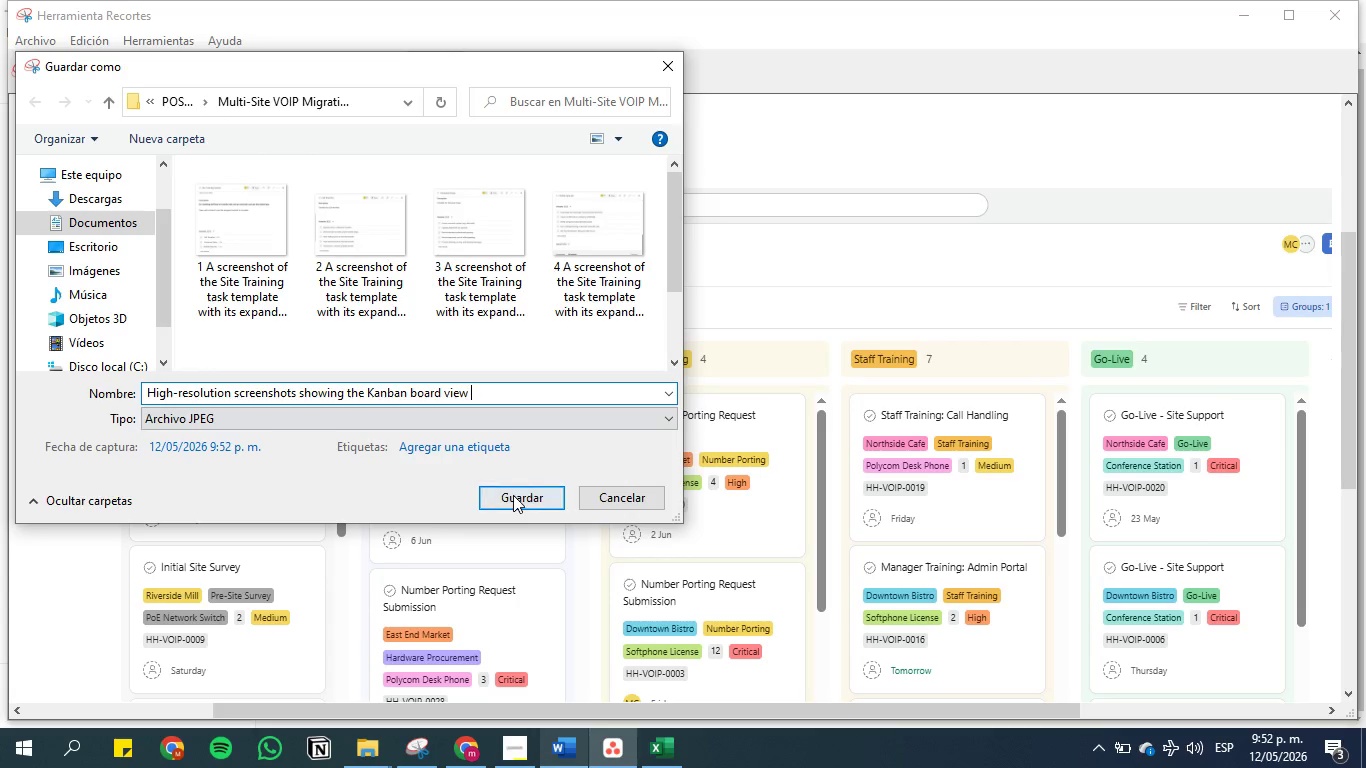 
left_click([513, 495])
 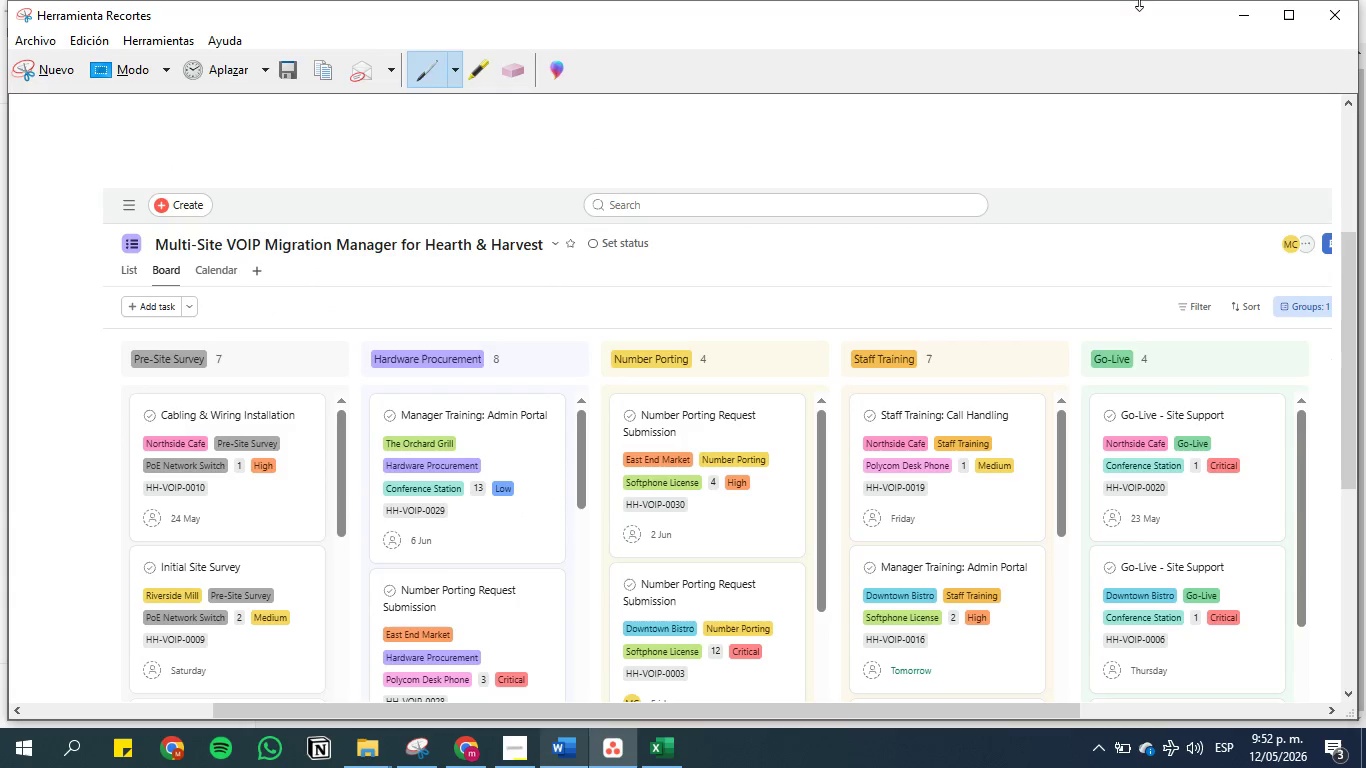 
left_click([1247, 1])